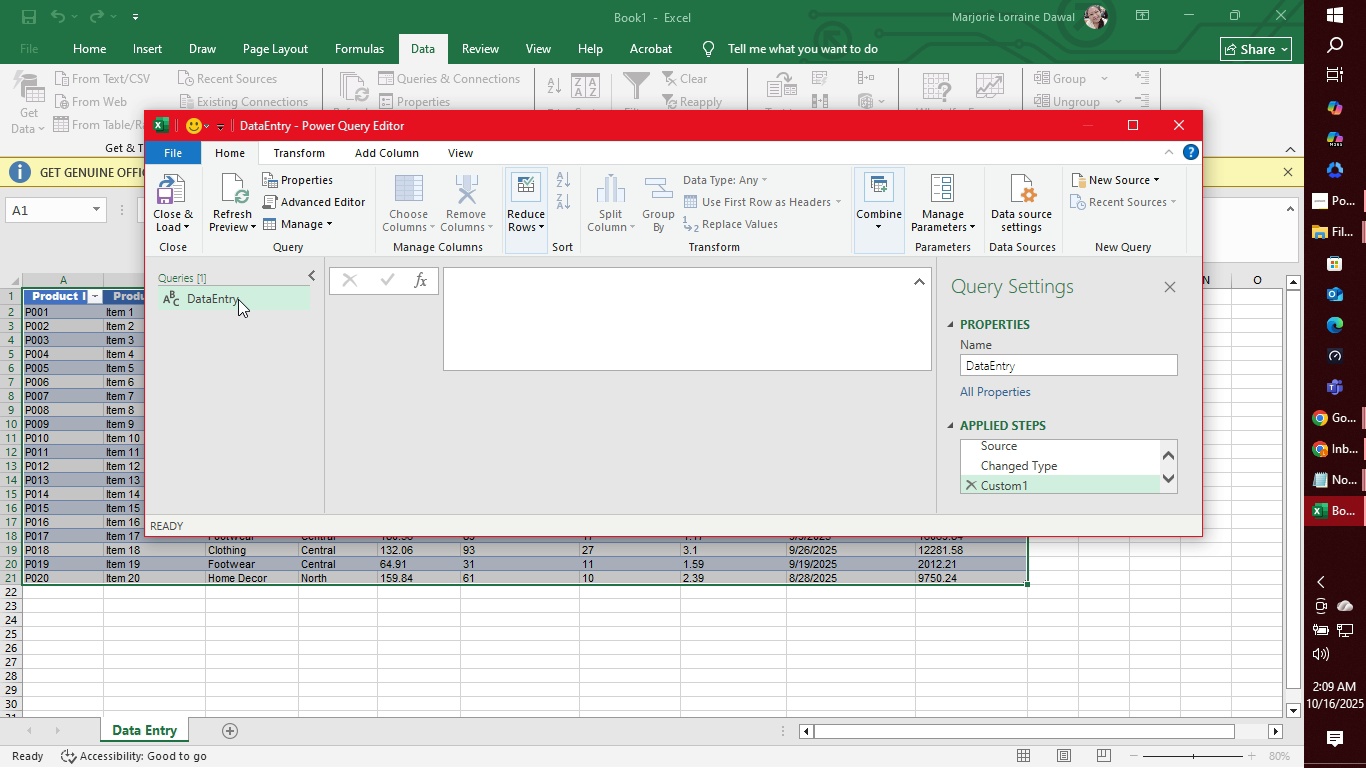 
left_click([238, 299])
 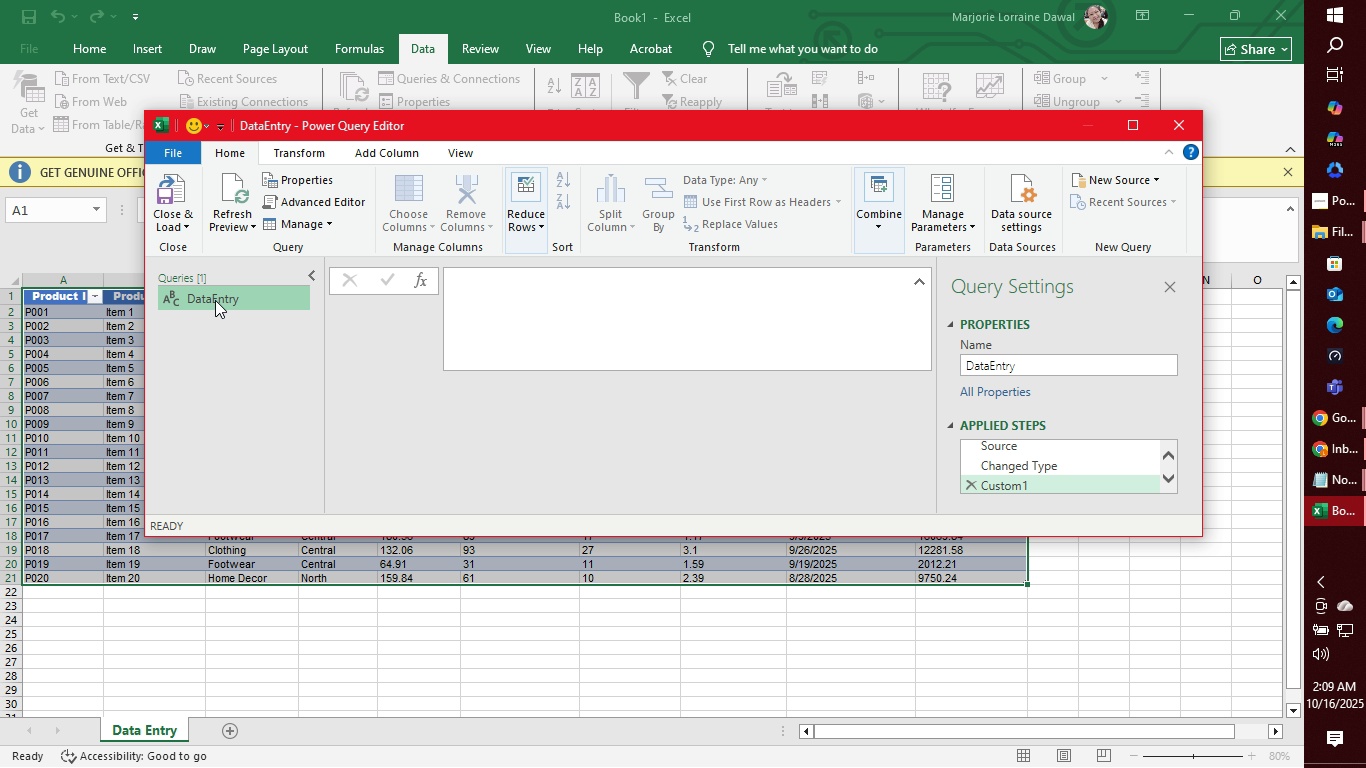 
double_click([215, 300])
 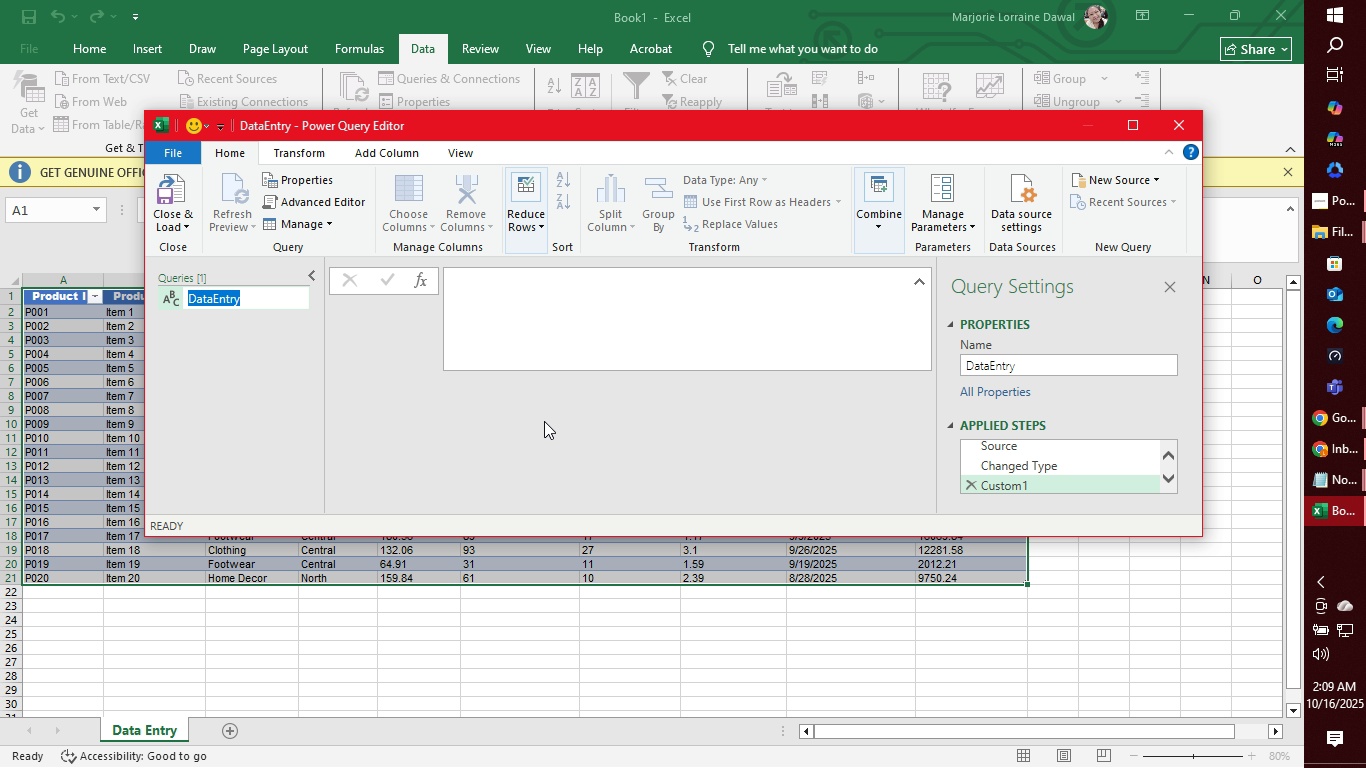 
left_click([544, 421])
 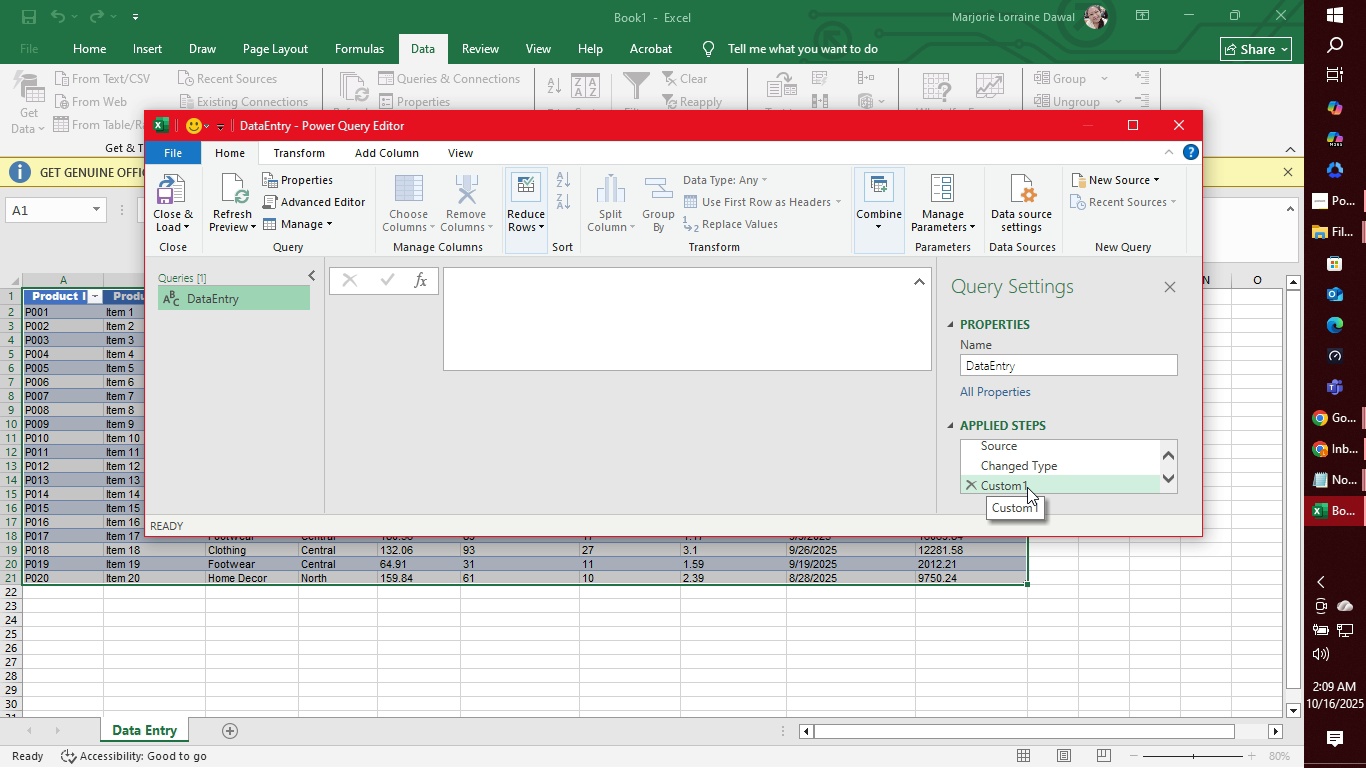 
right_click([1027, 487])
 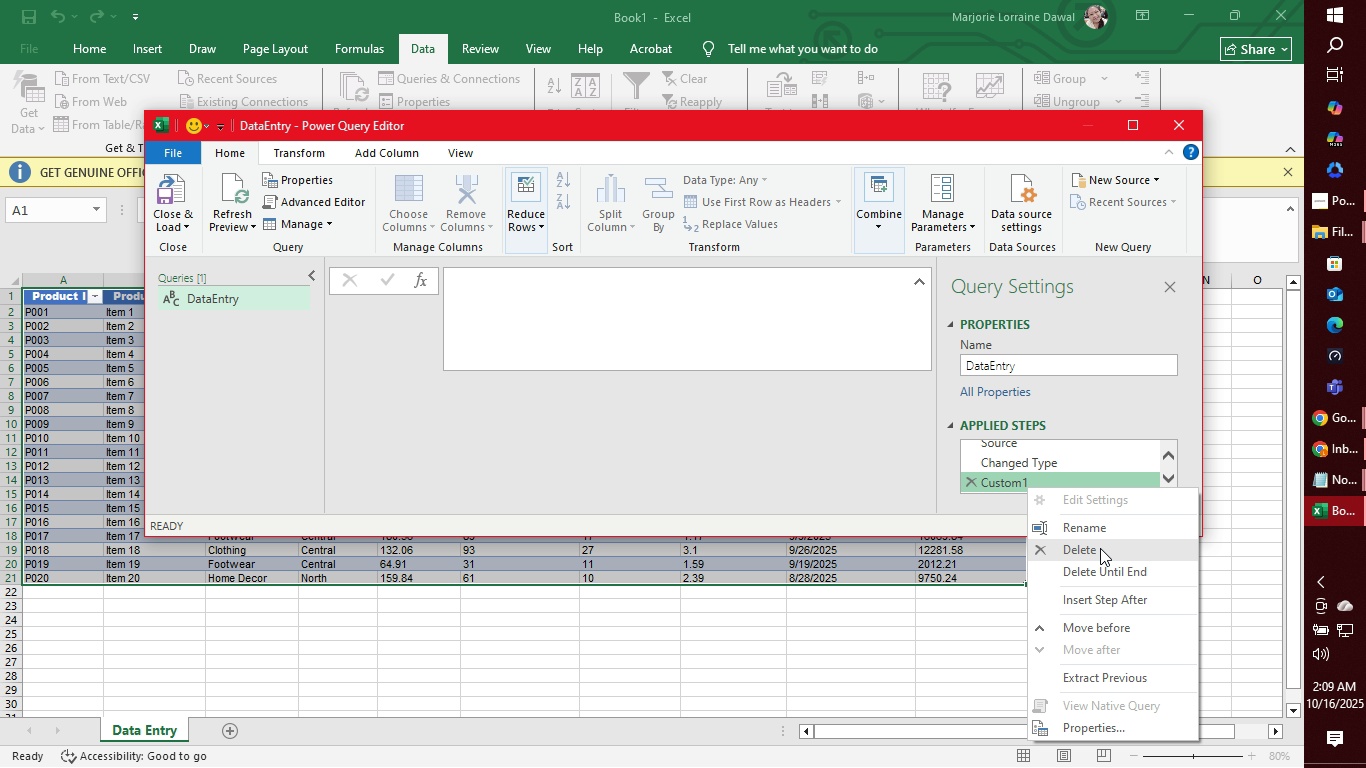 
left_click([1100, 548])
 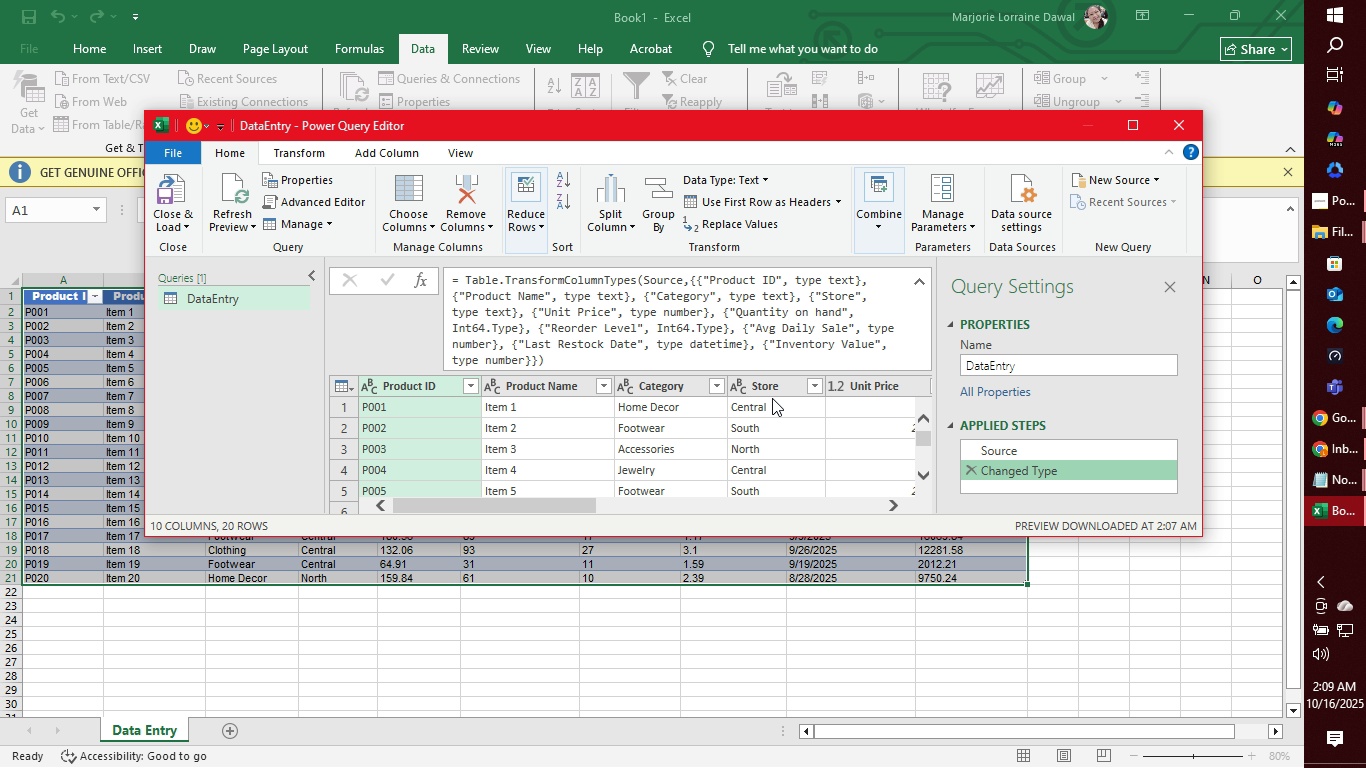 
left_click_drag(start_coordinate=[559, 507], to_coordinate=[551, 509])
 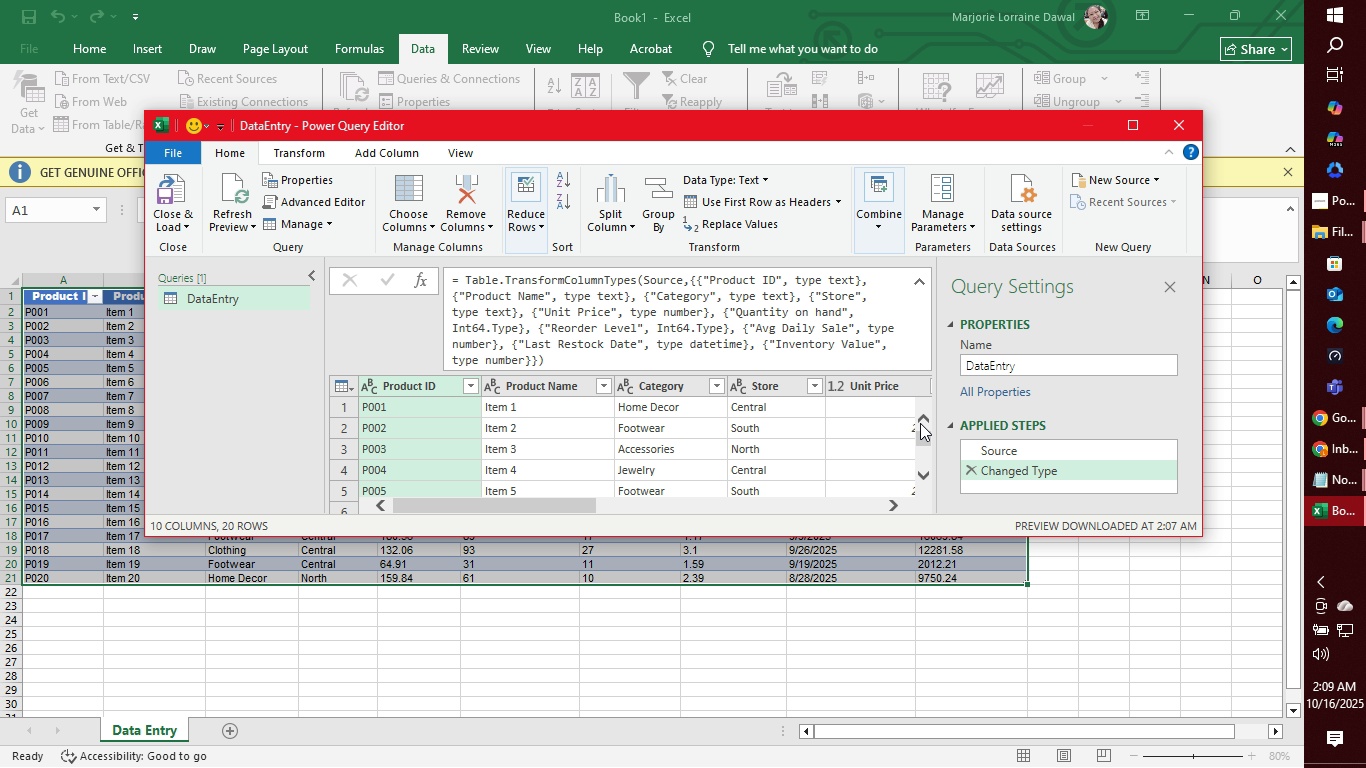 
double_click([920, 423])
 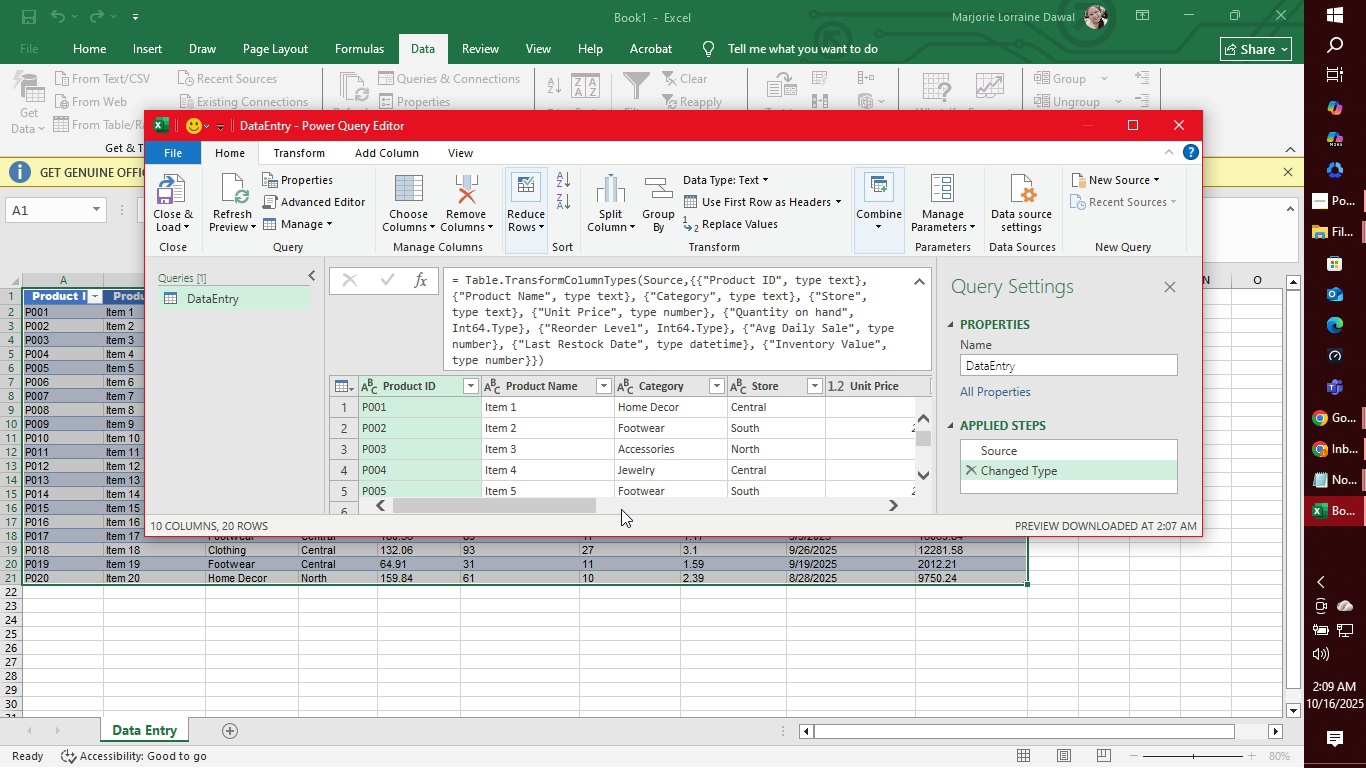 
left_click_drag(start_coordinate=[568, 507], to_coordinate=[844, 507])
 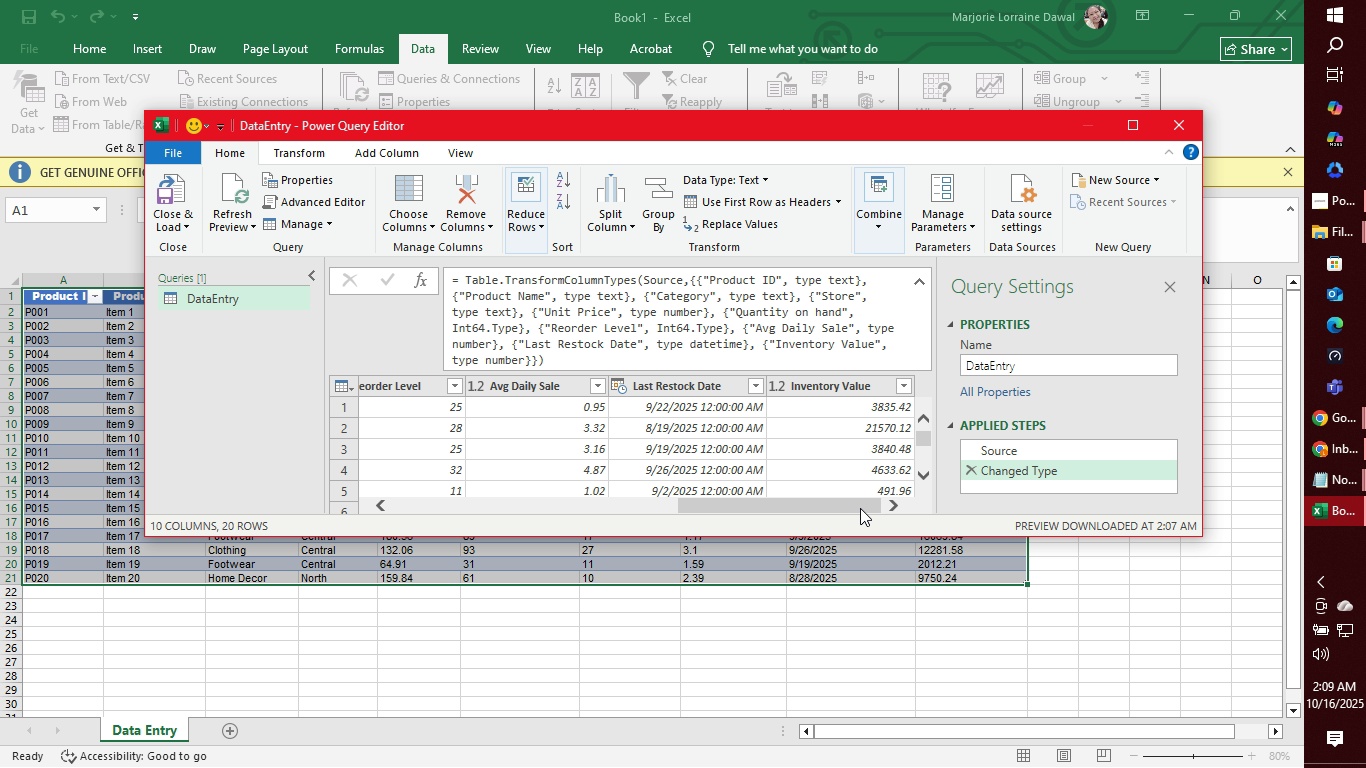 
double_click([854, 509])
 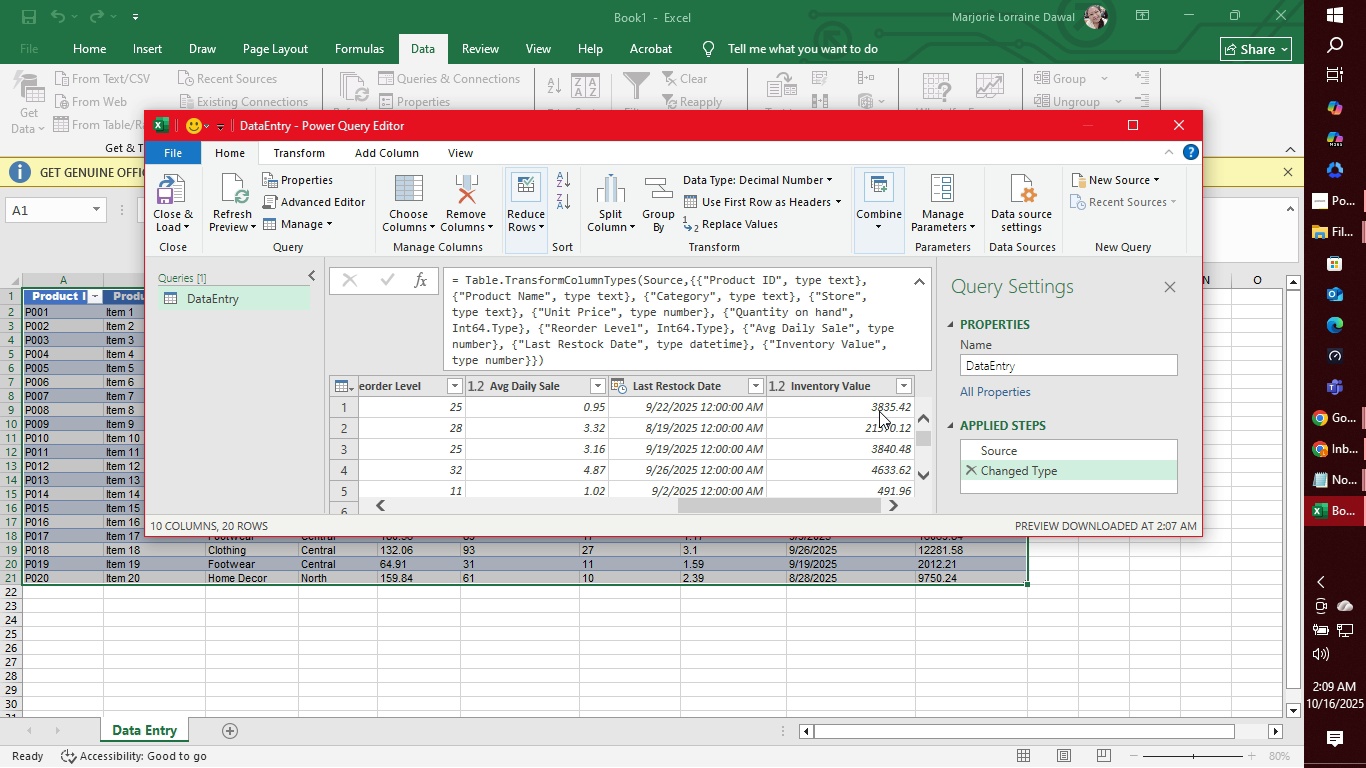 
left_click([879, 411])
 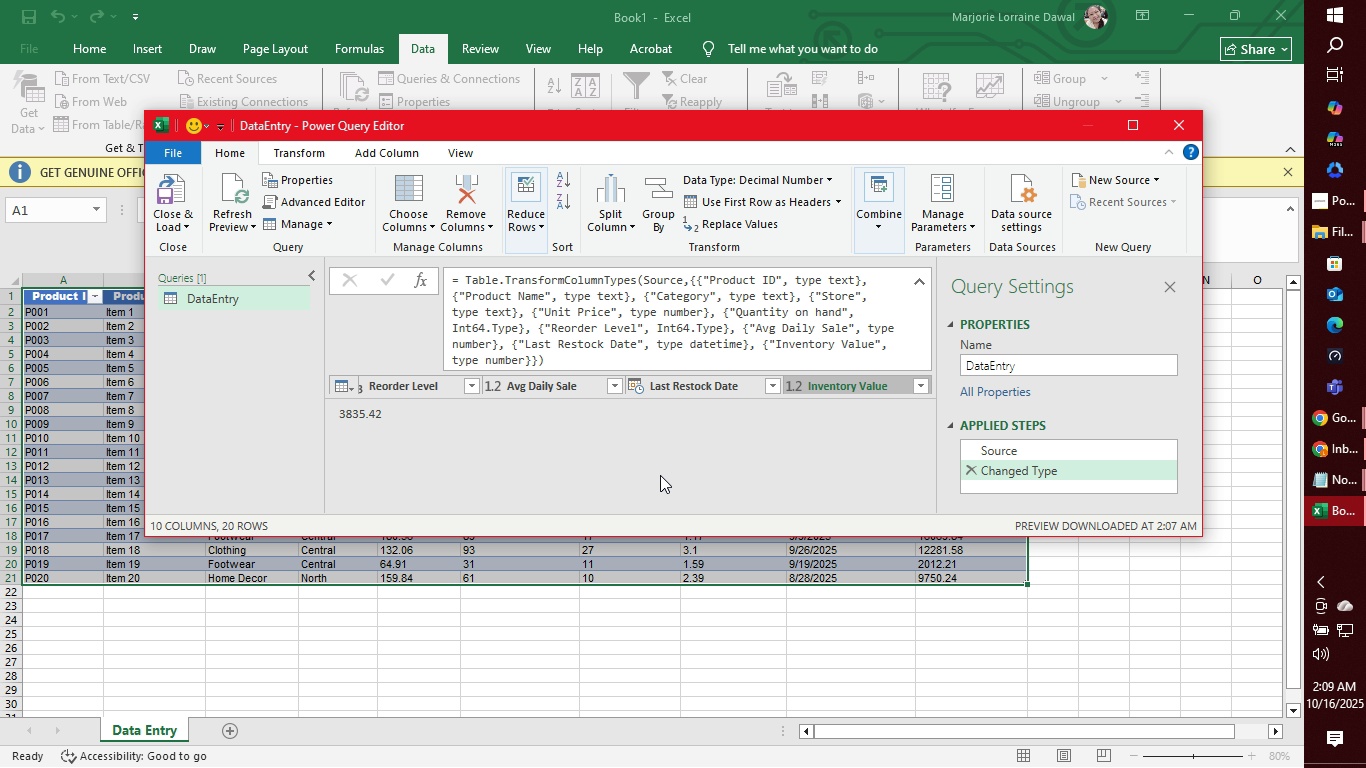 
left_click([654, 475])
 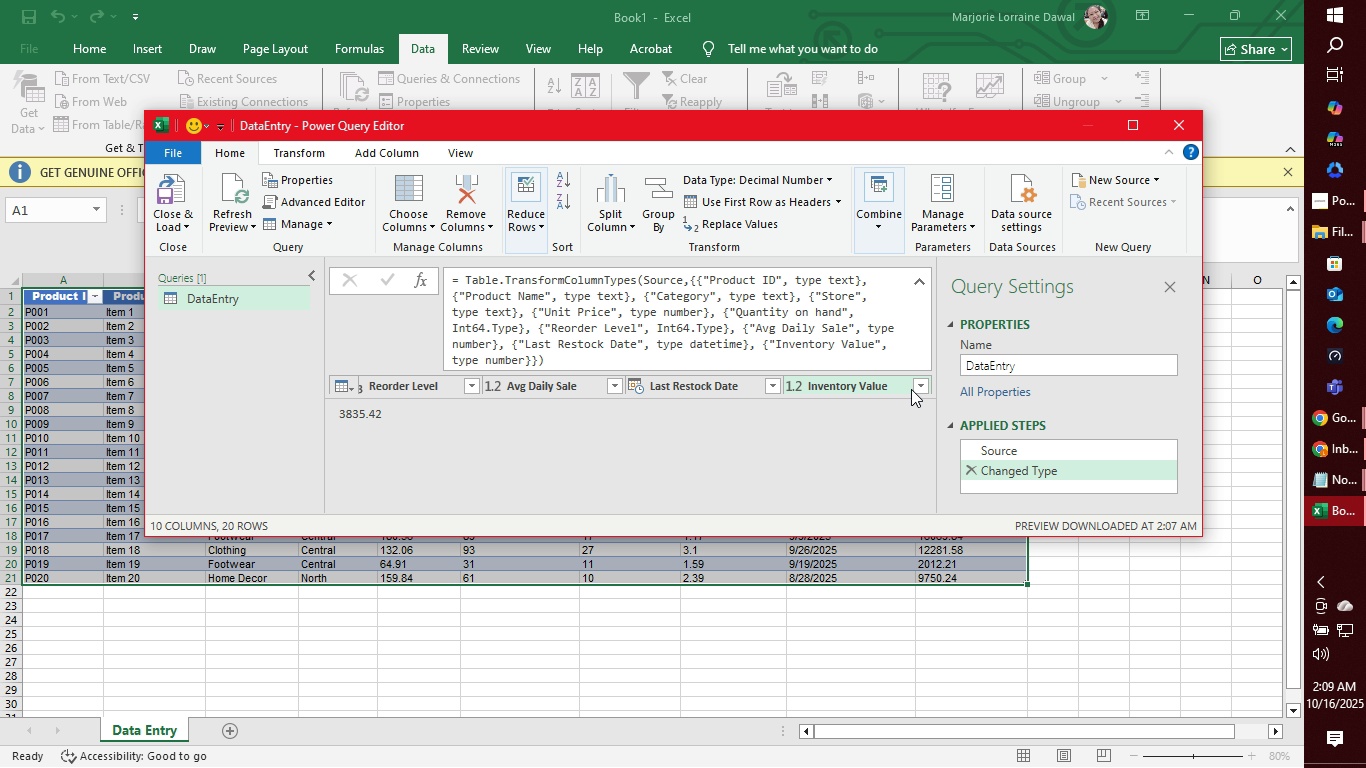 
left_click([926, 389])
 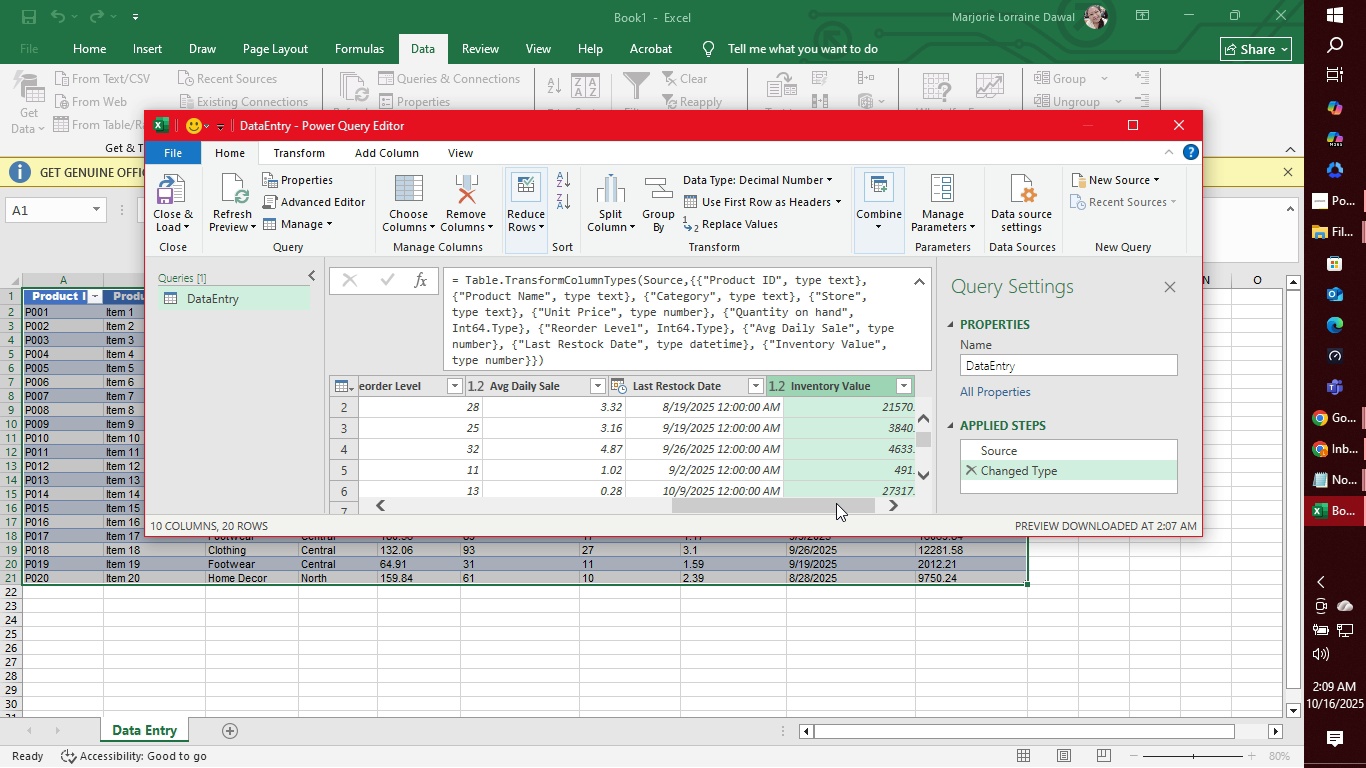 
left_click_drag(start_coordinate=[831, 510], to_coordinate=[882, 510])
 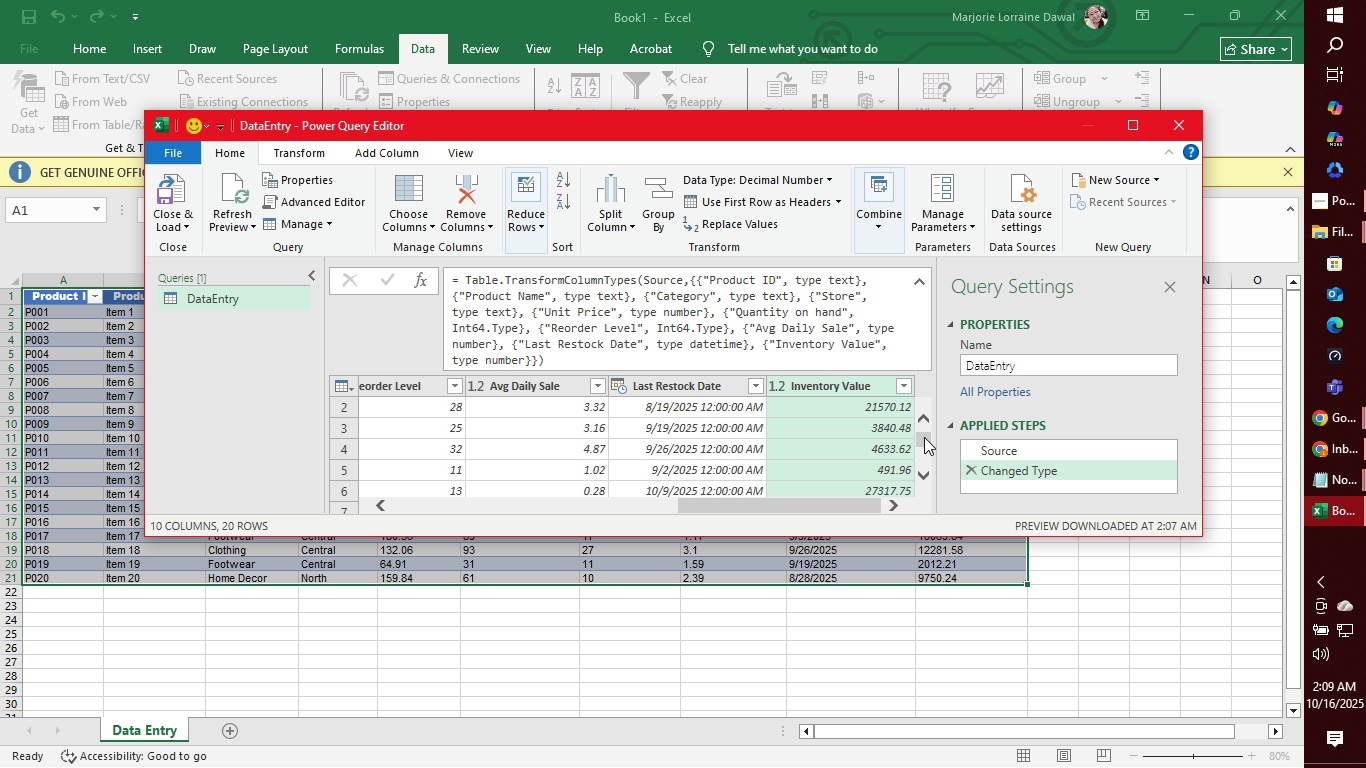 
left_click_drag(start_coordinate=[924, 436], to_coordinate=[925, 420])
 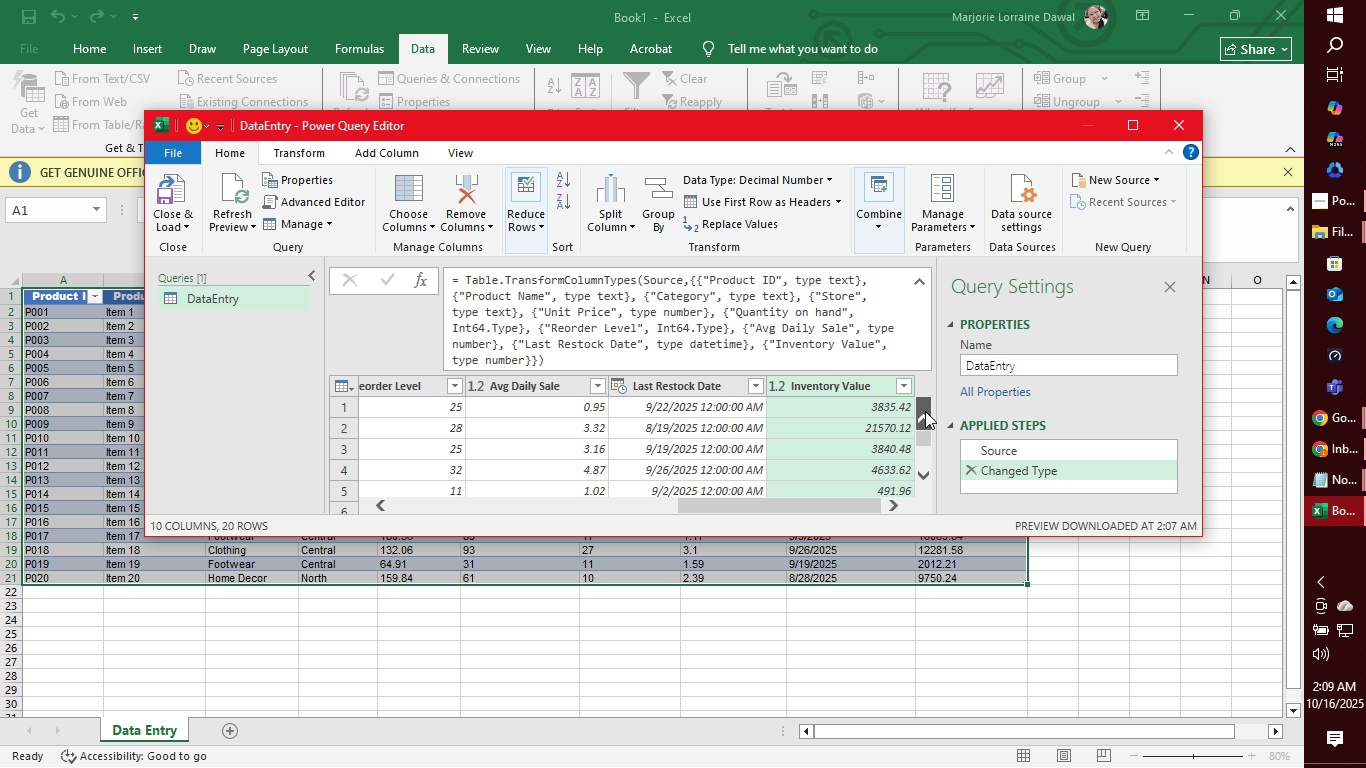 
left_click([925, 411])
 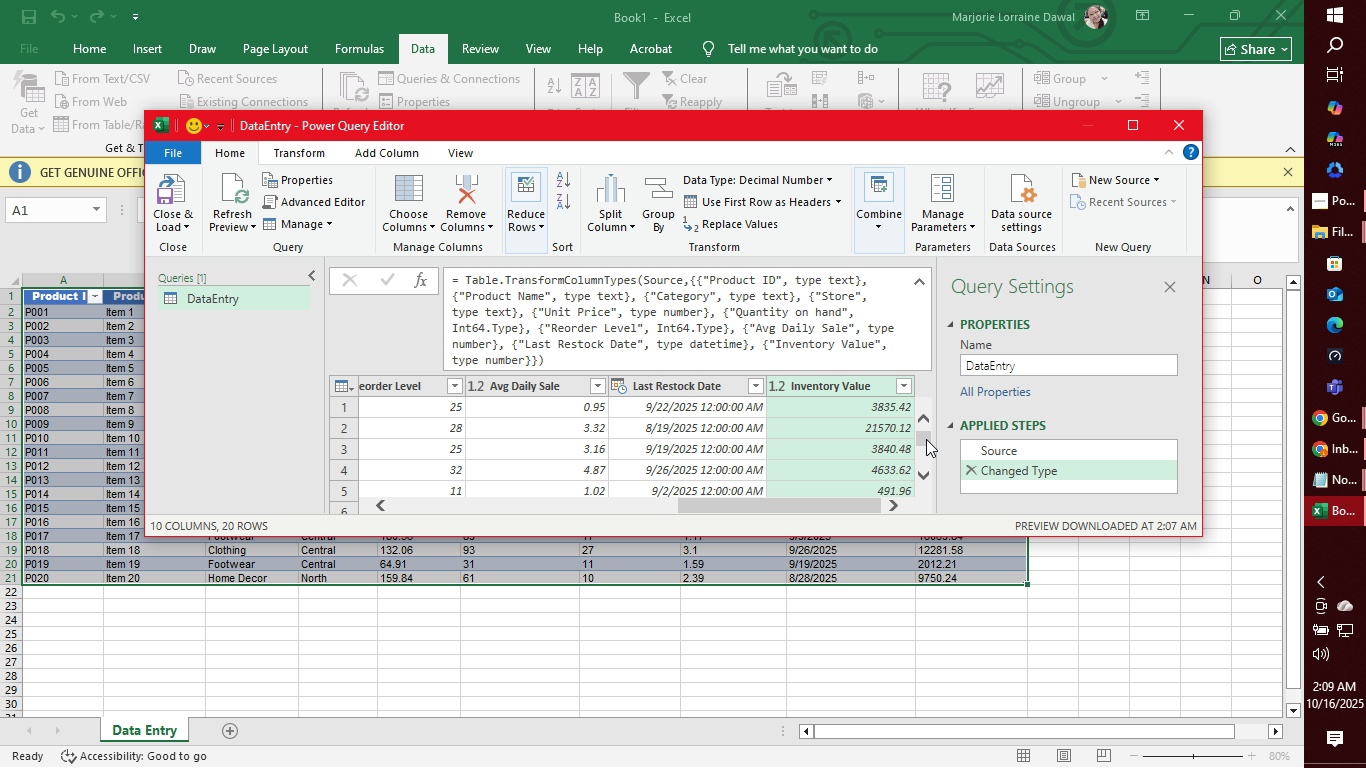 
left_click_drag(start_coordinate=[926, 439], to_coordinate=[934, 389])
 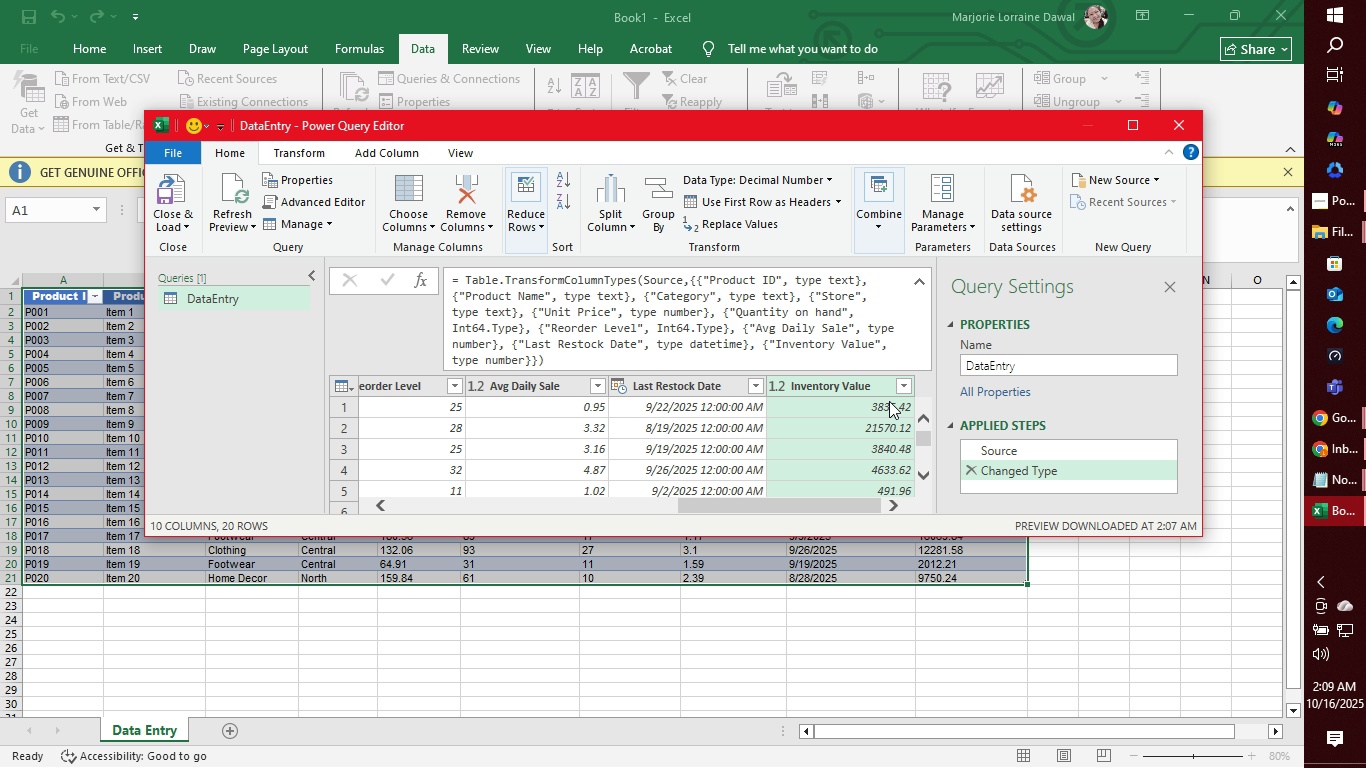 
left_click([1034, 395])
 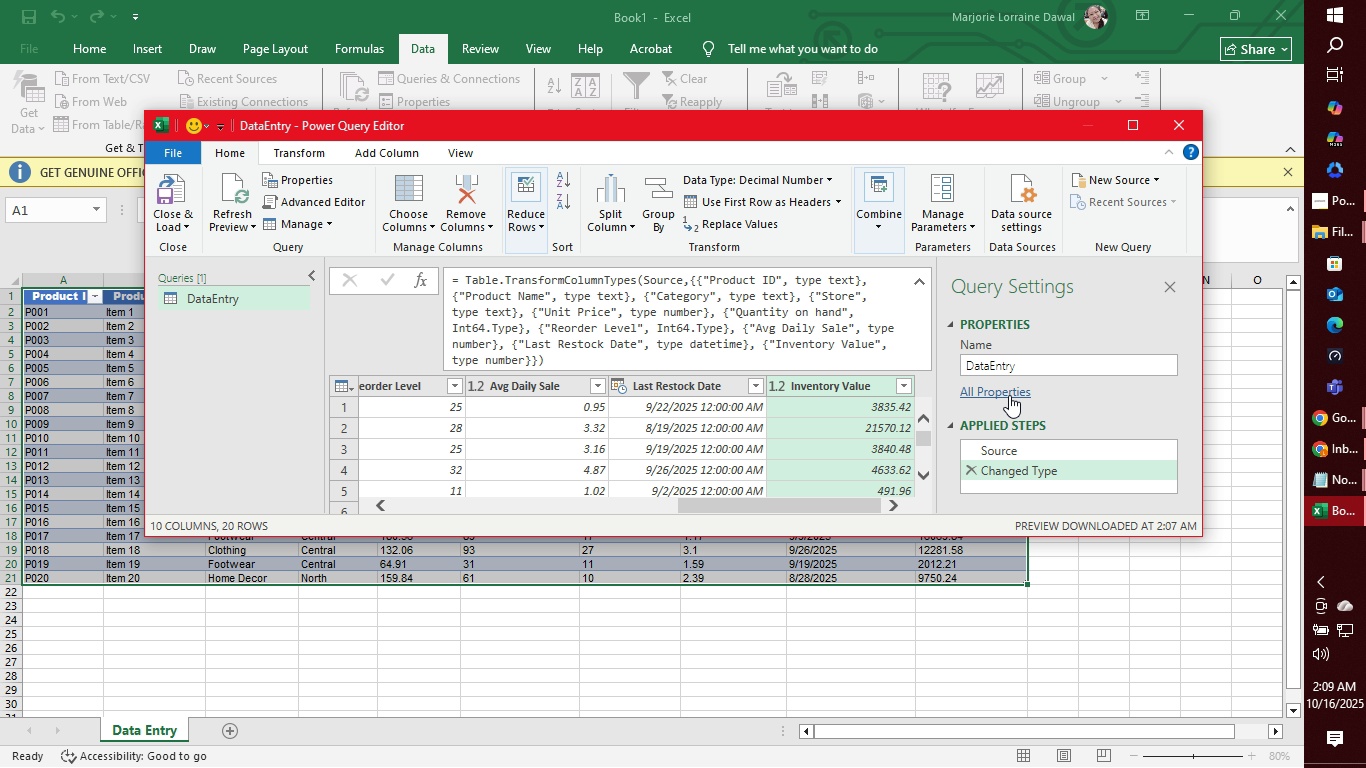 
left_click([1009, 395])
 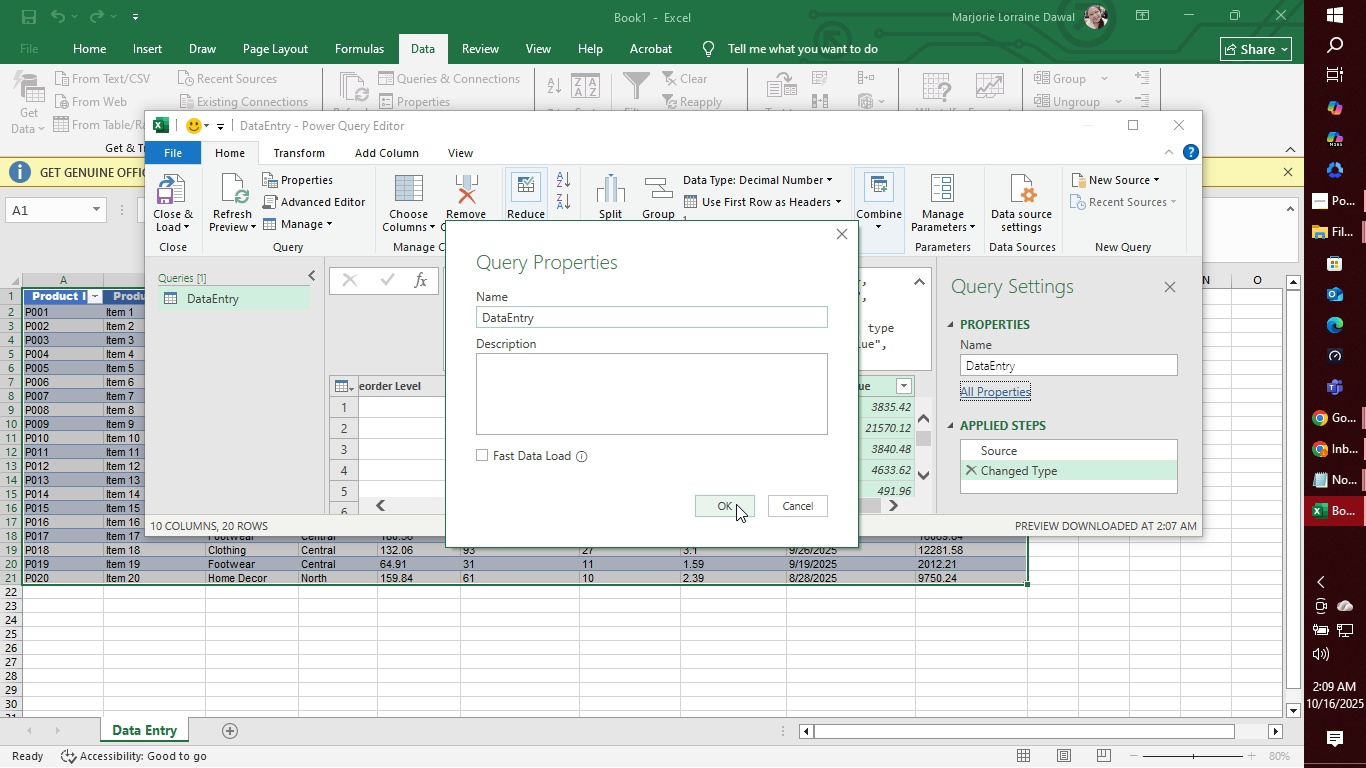 
left_click([817, 510])
 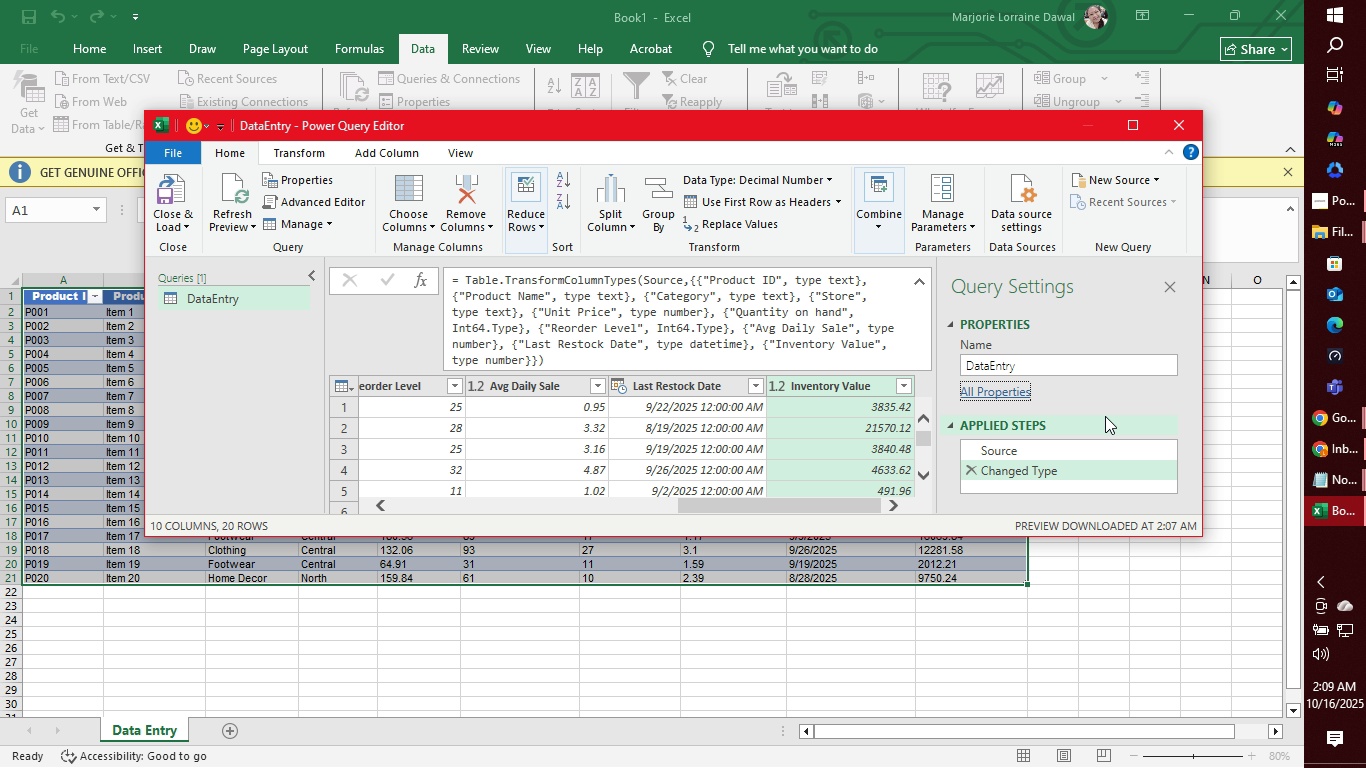 
left_click([1105, 415])
 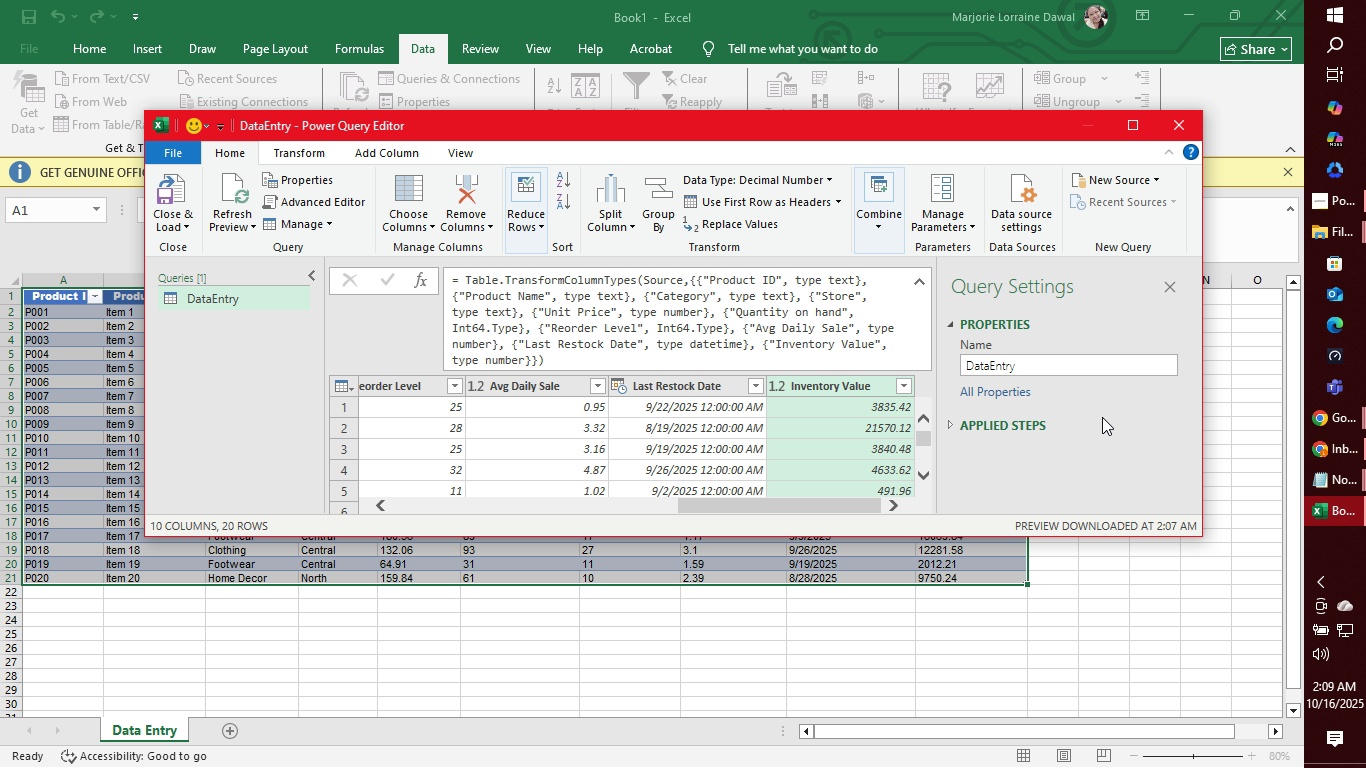 
left_click([1105, 414])
 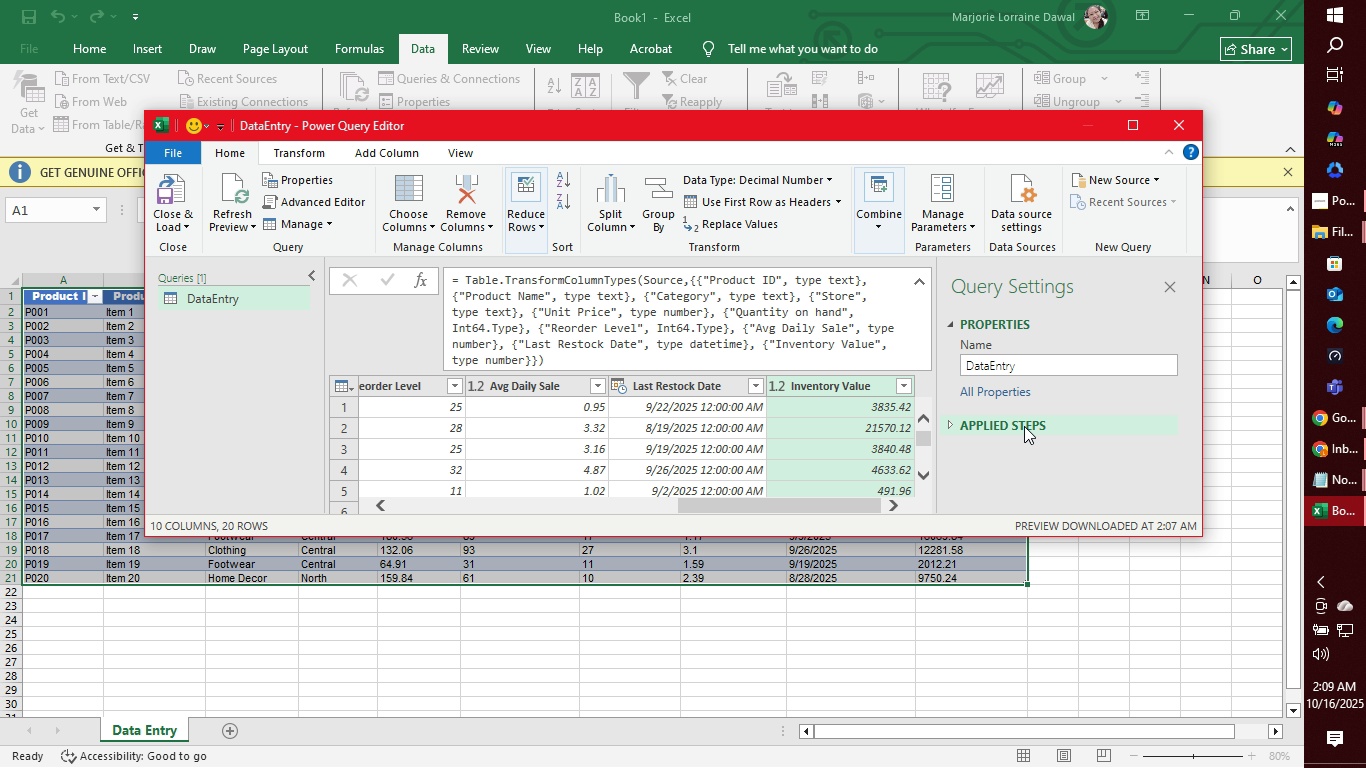 
double_click([1024, 426])
 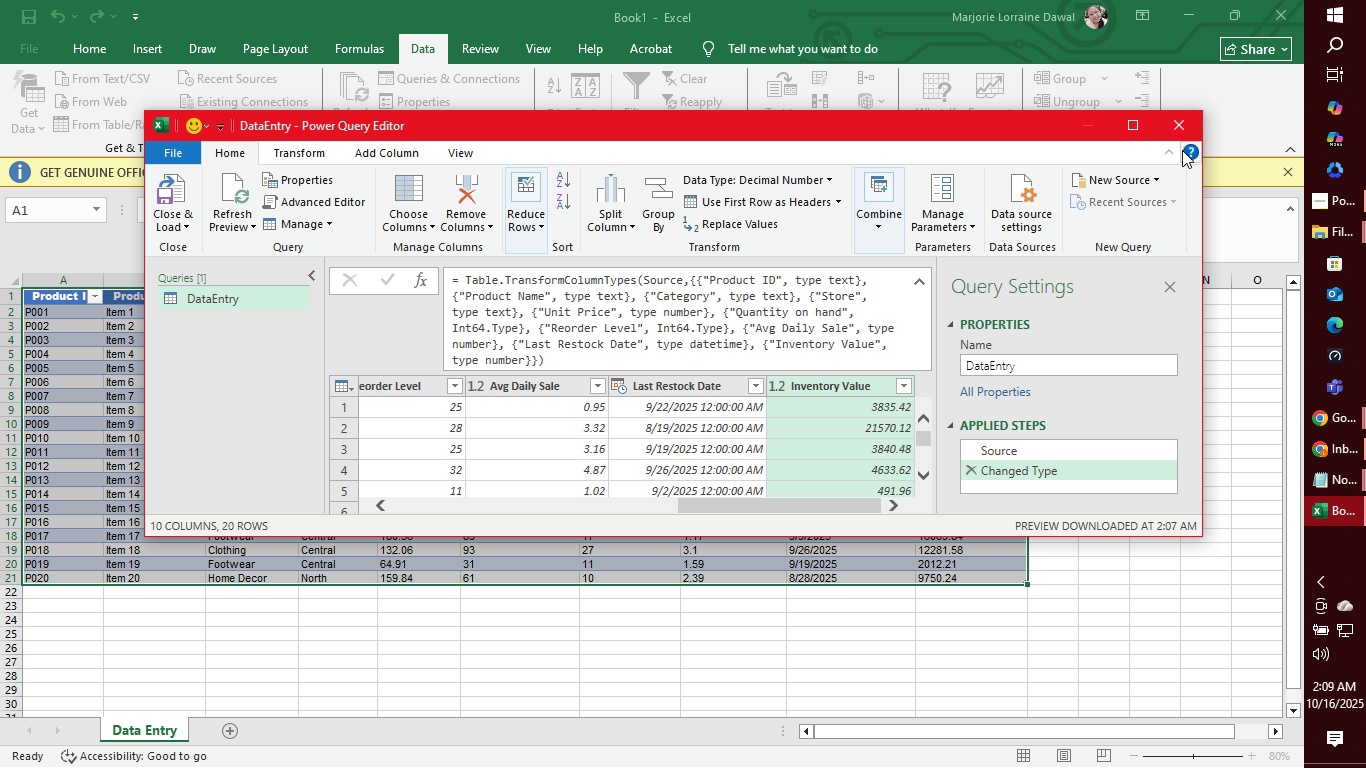 
left_click([1185, 125])
 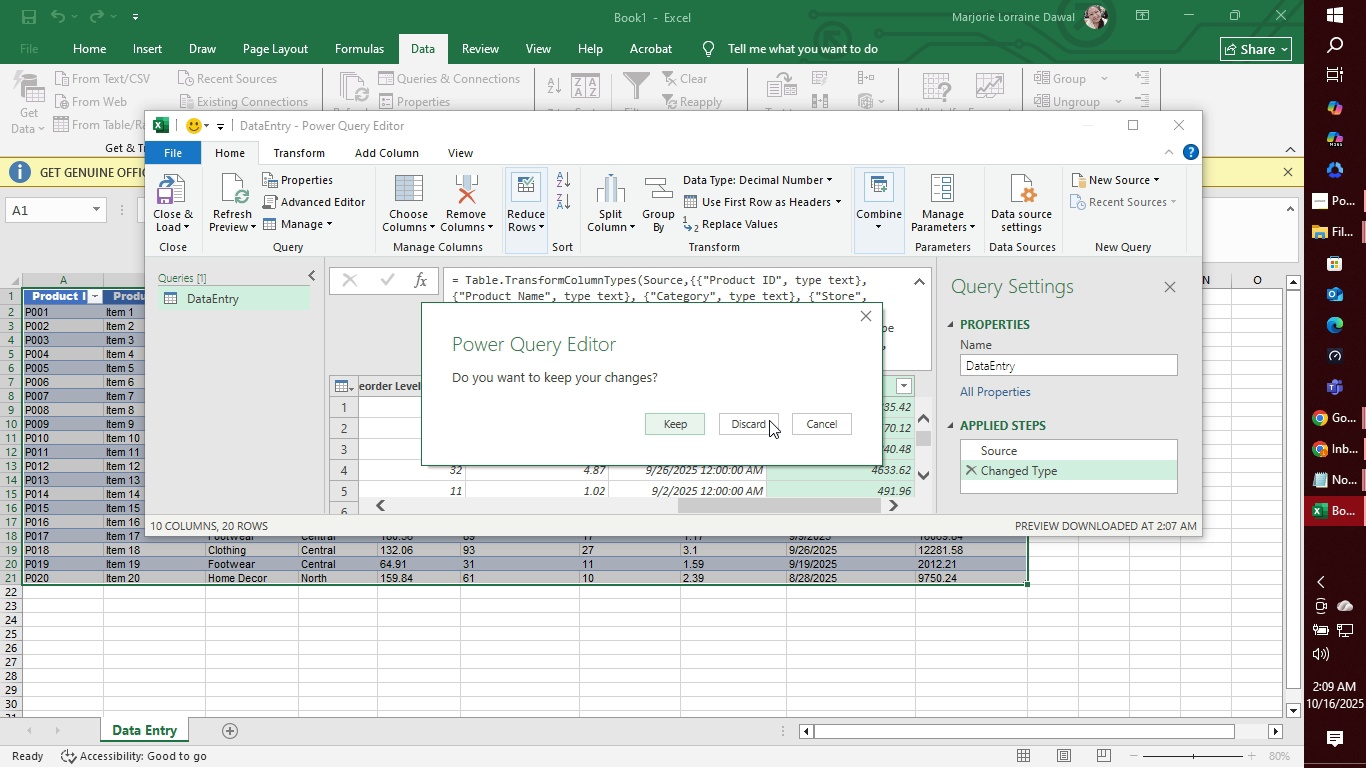 
left_click([766, 423])
 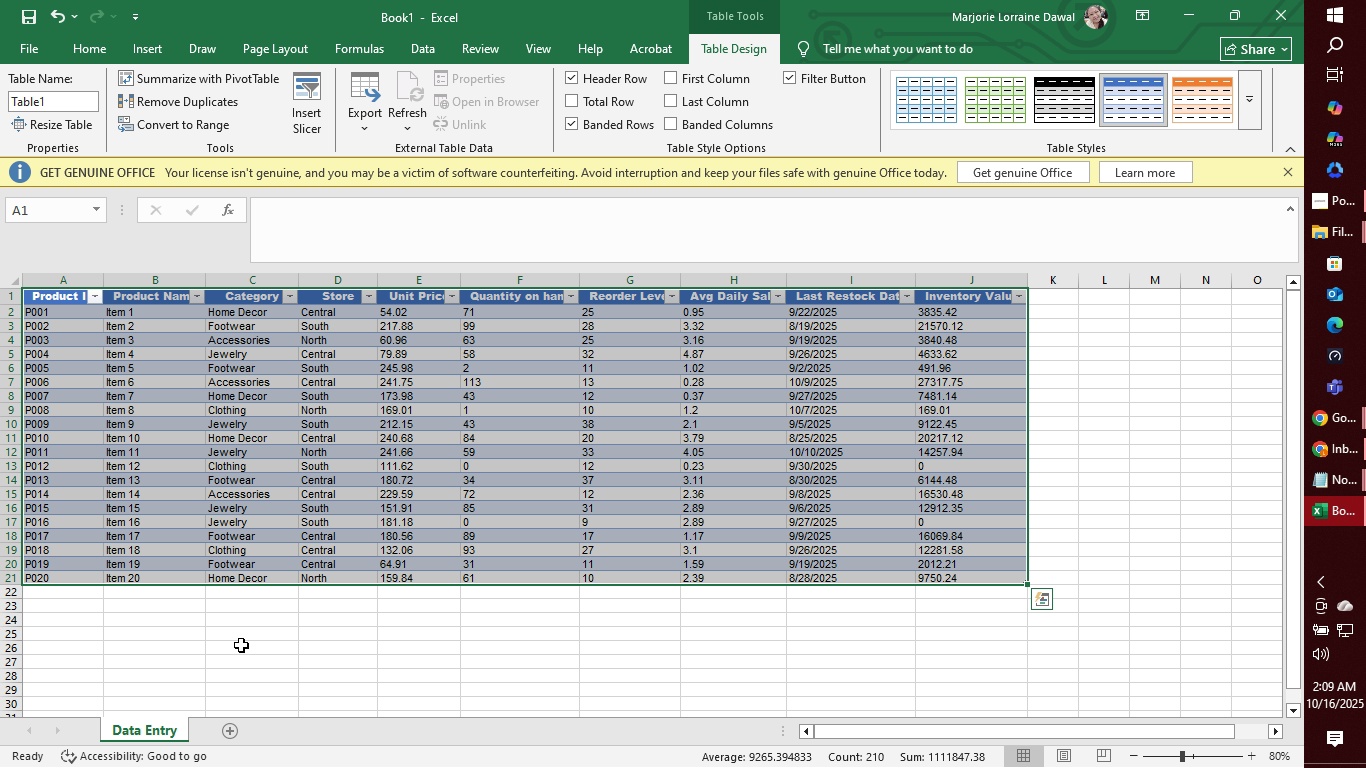 
wait(8.54)
 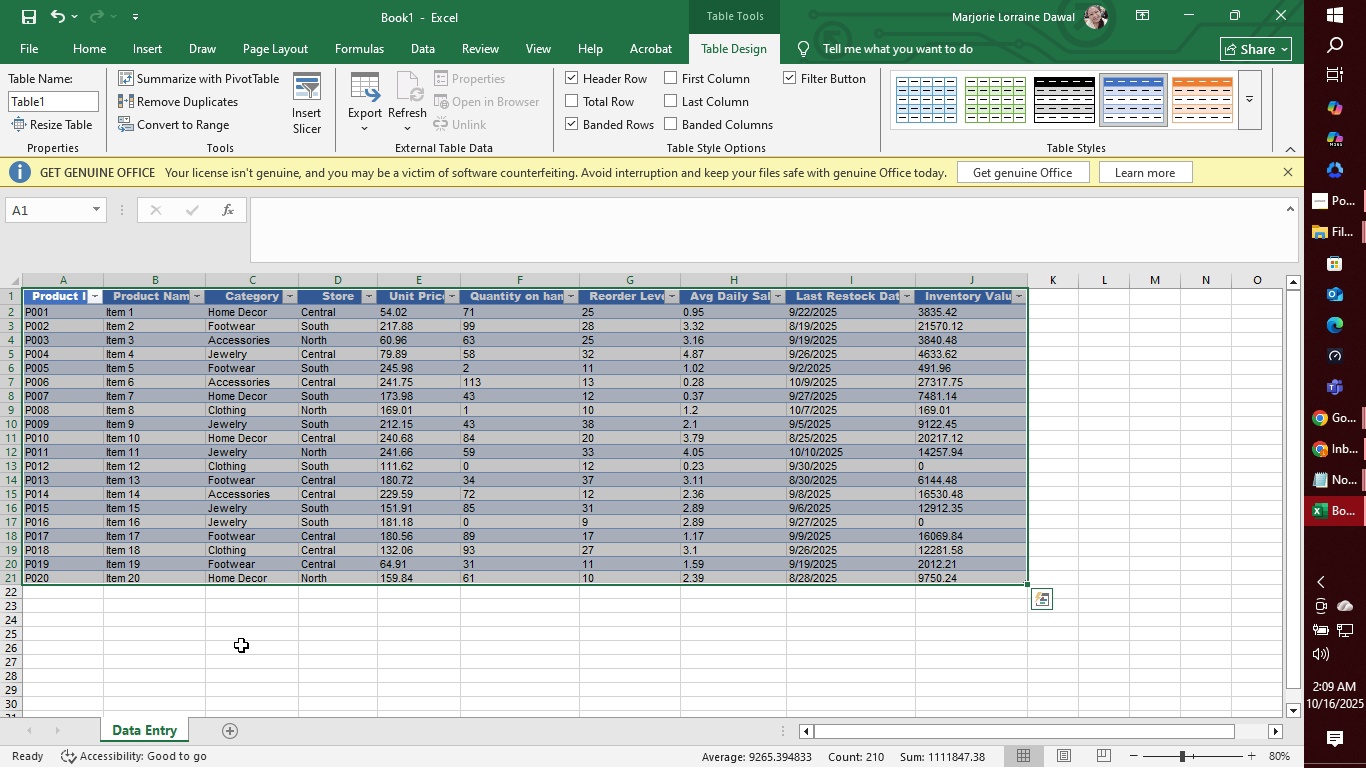 
left_click([945, 309])
 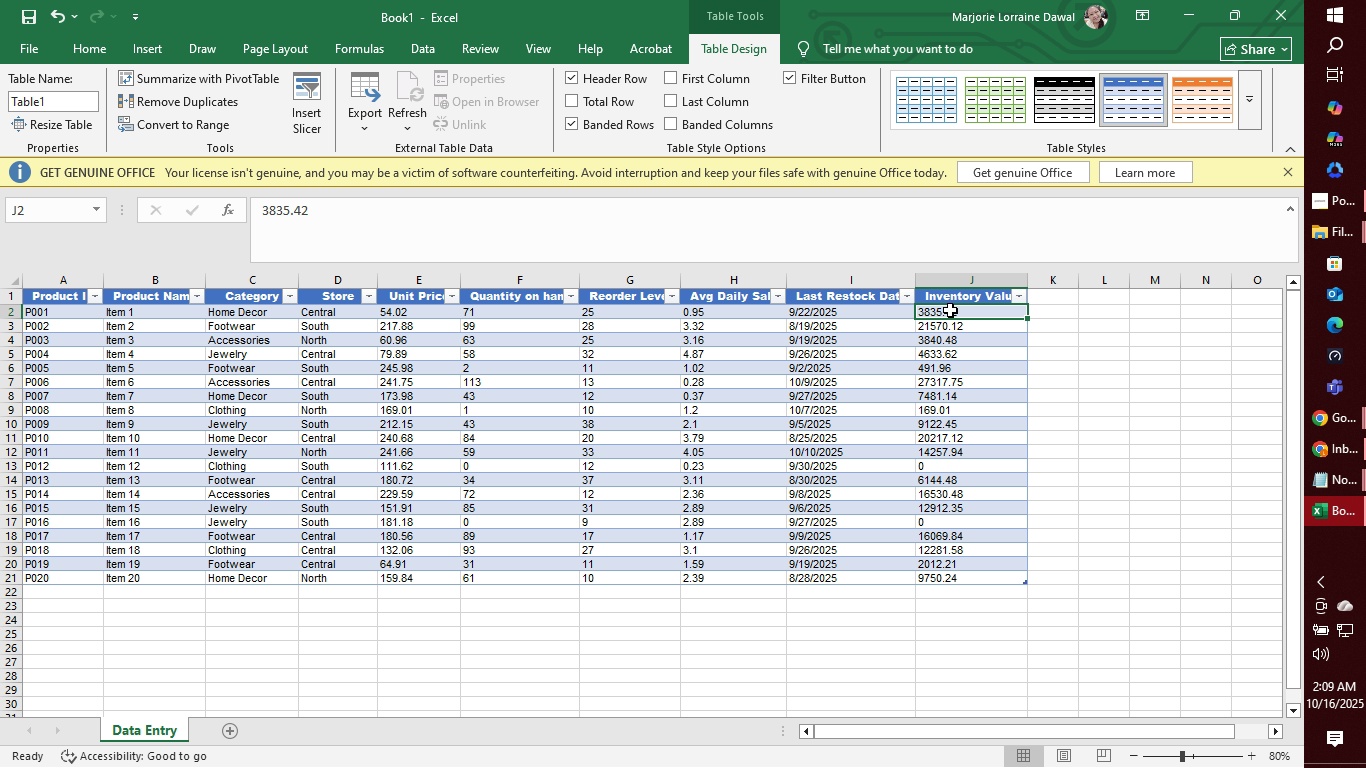 
left_click_drag(start_coordinate=[950, 310], to_coordinate=[952, 582])
 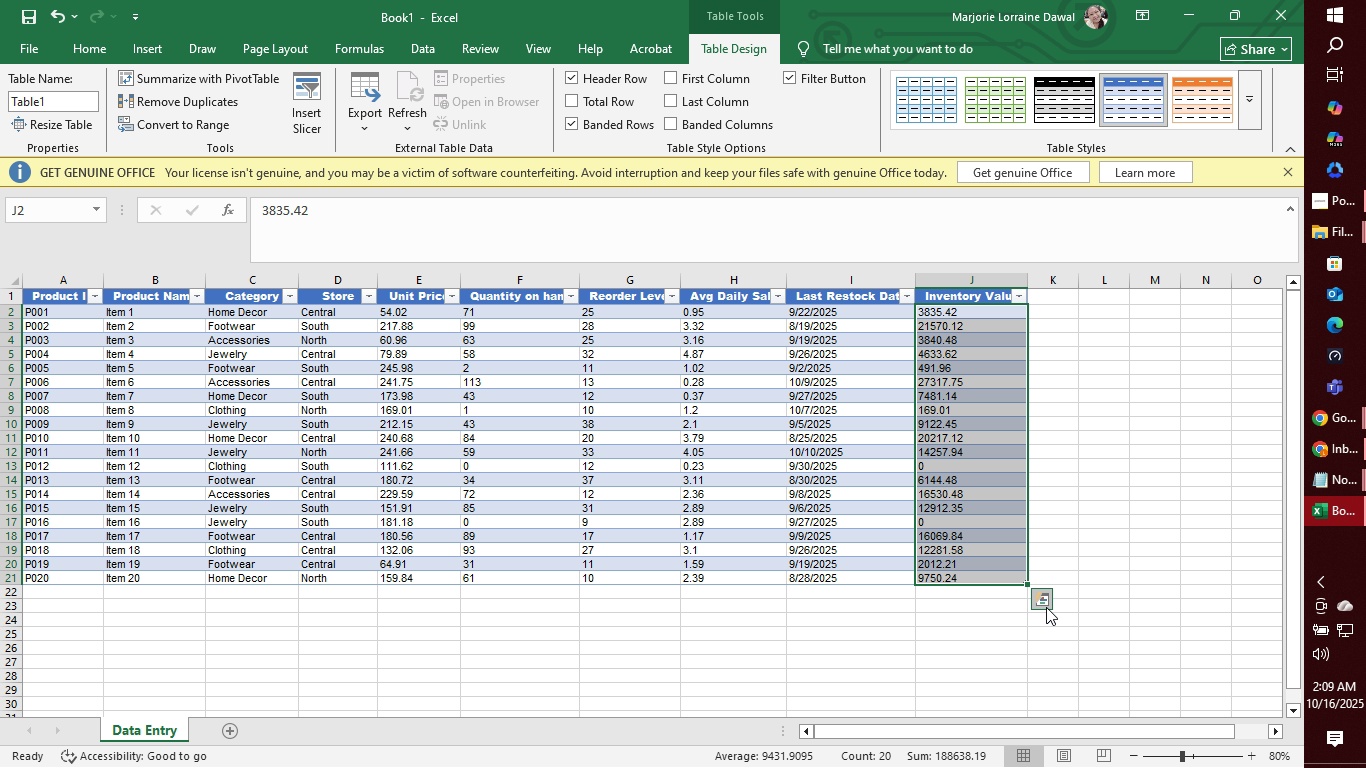 
left_click([1044, 605])
 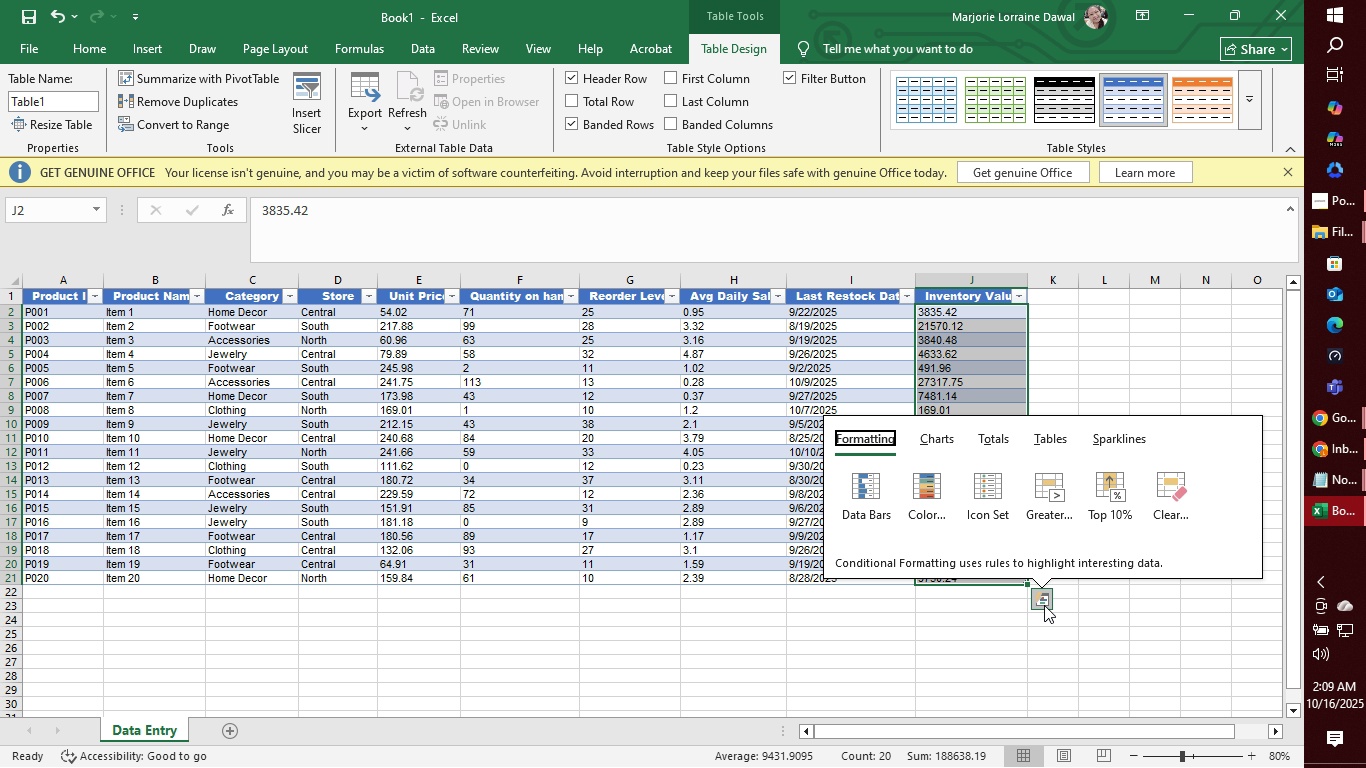 
left_click([1058, 442])
 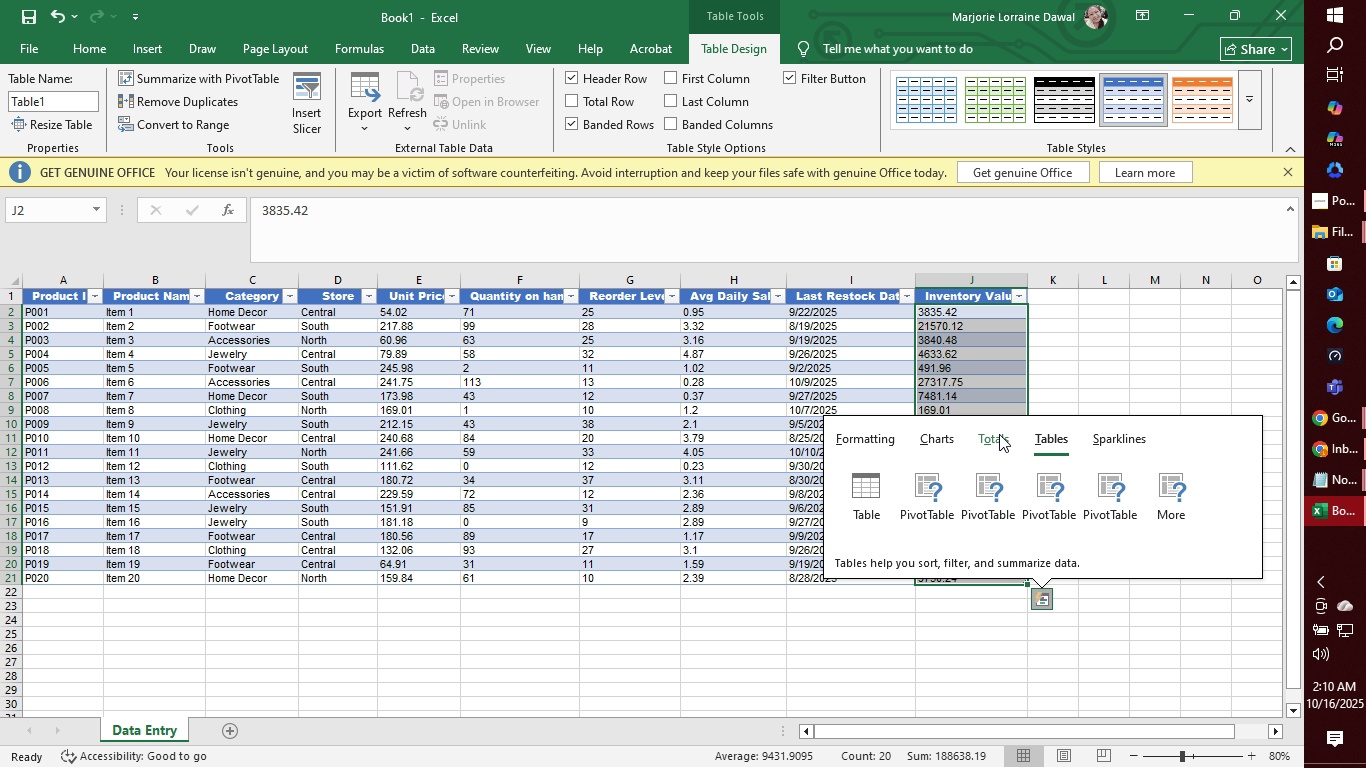 
left_click([999, 434])
 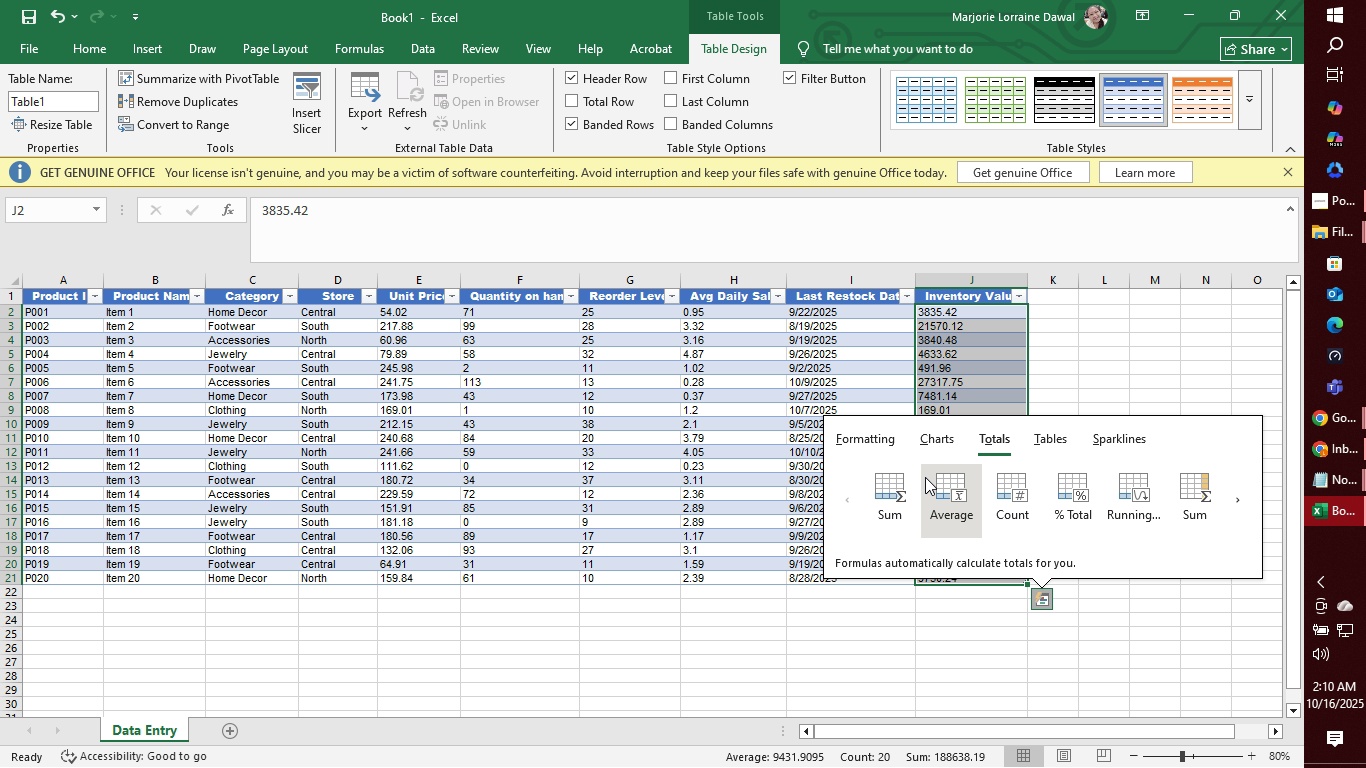 
left_click([897, 487])
 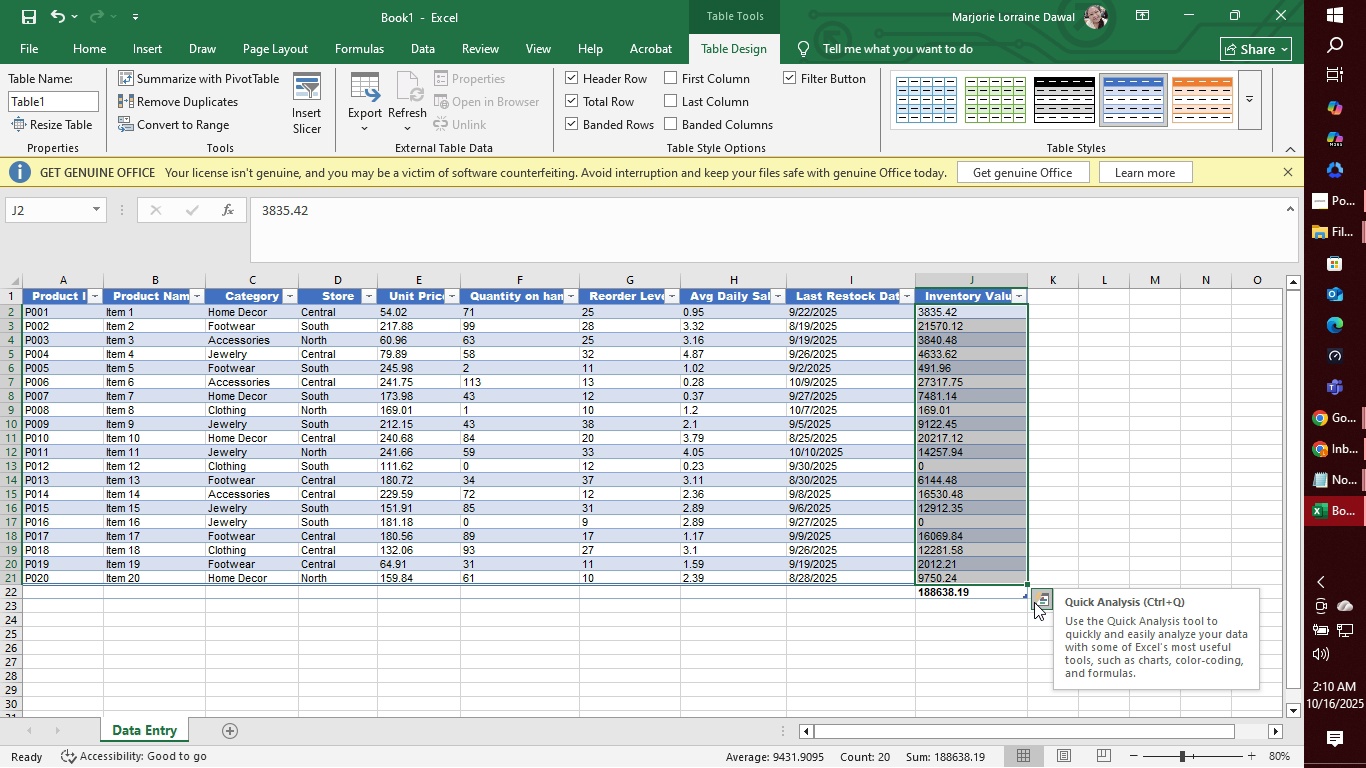 
wait(6.33)
 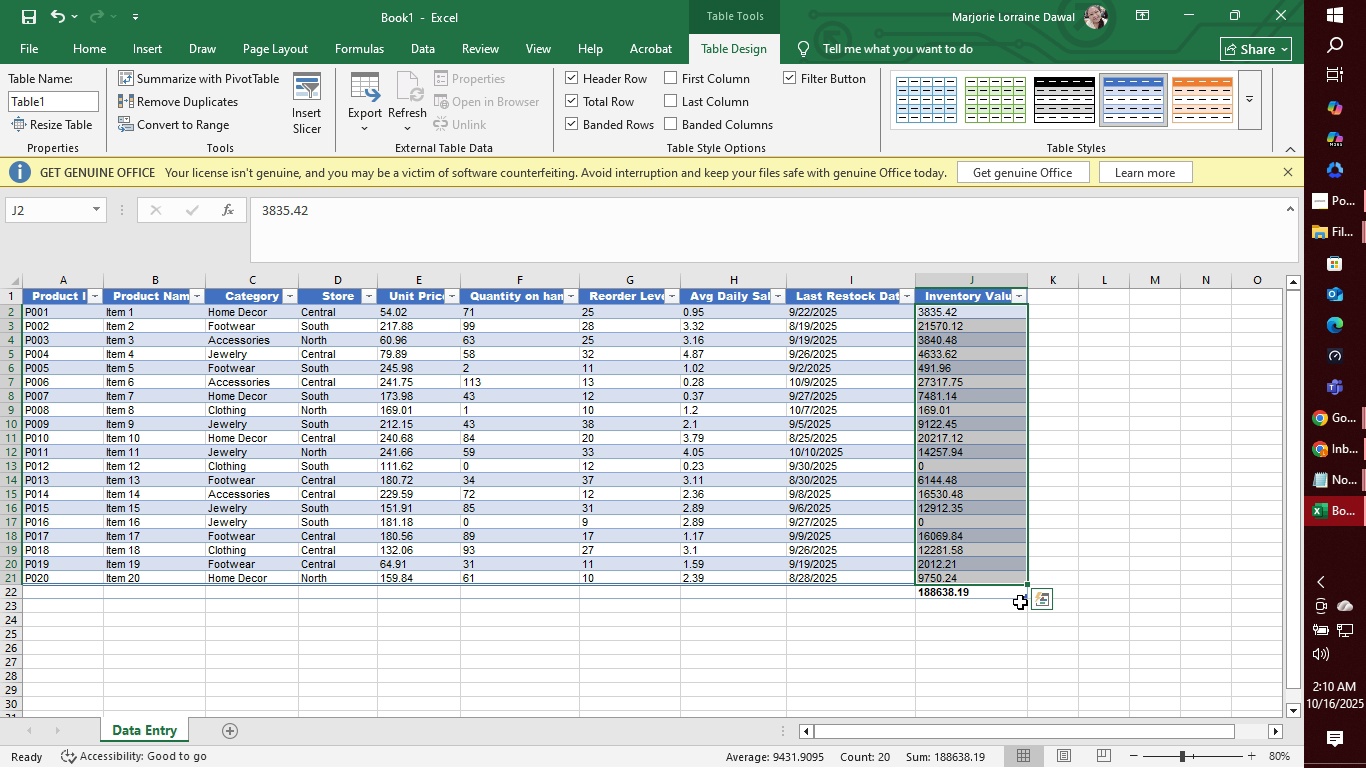 
left_click([1046, 567])
 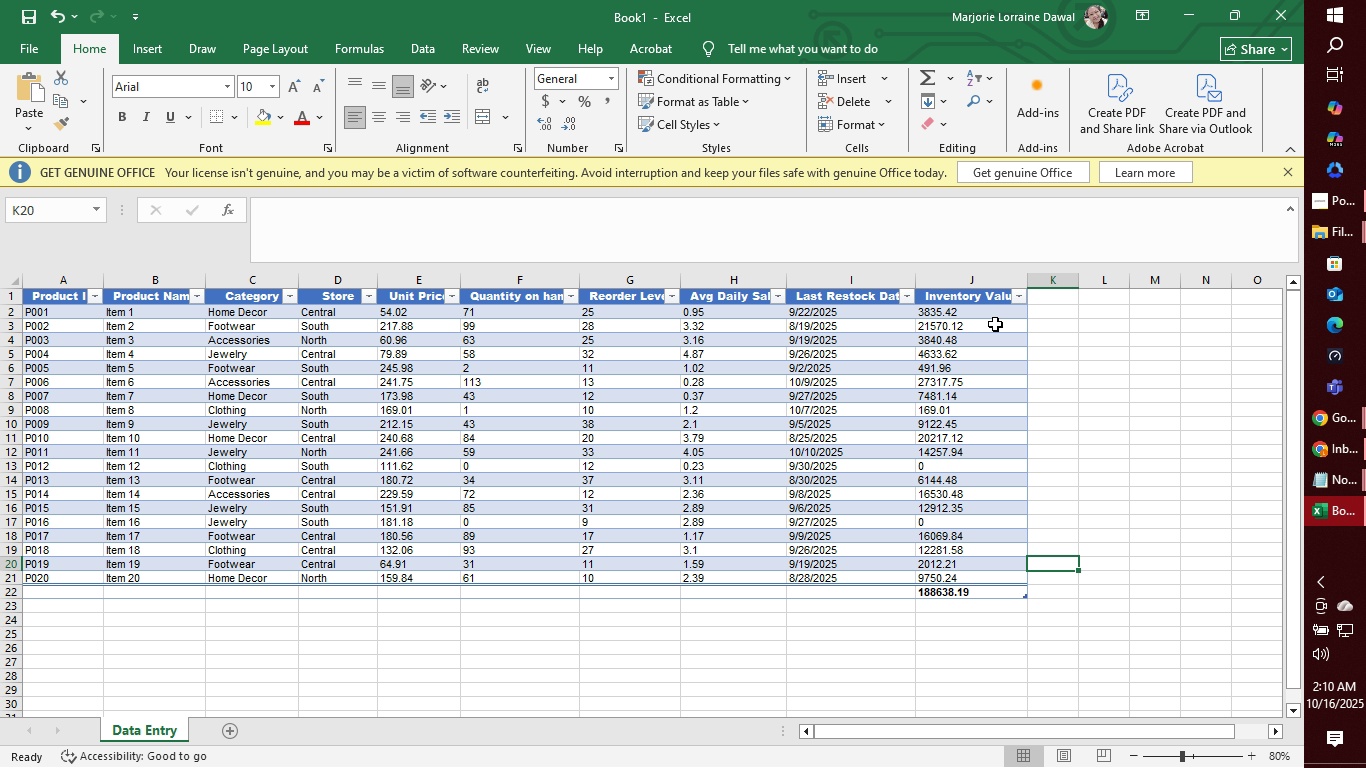 
left_click([995, 322])
 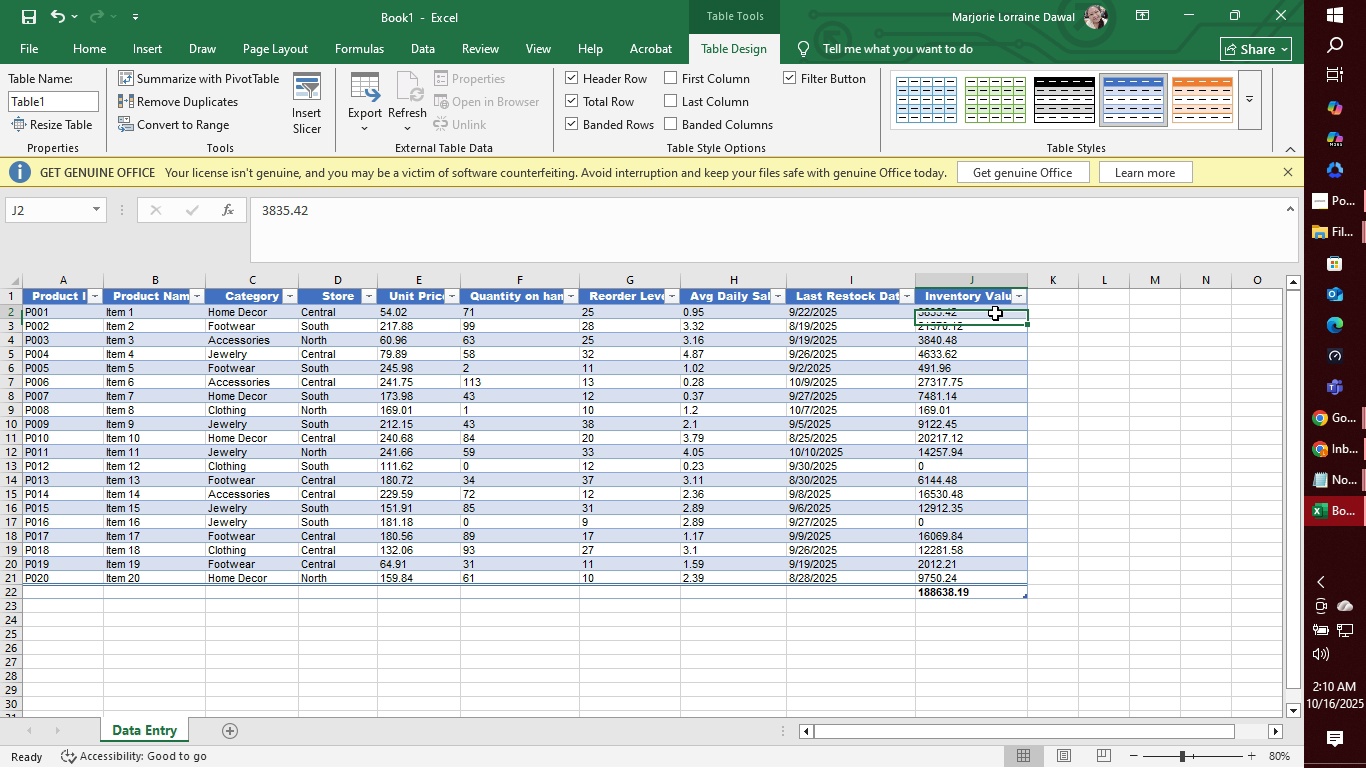 
left_click([995, 313])
 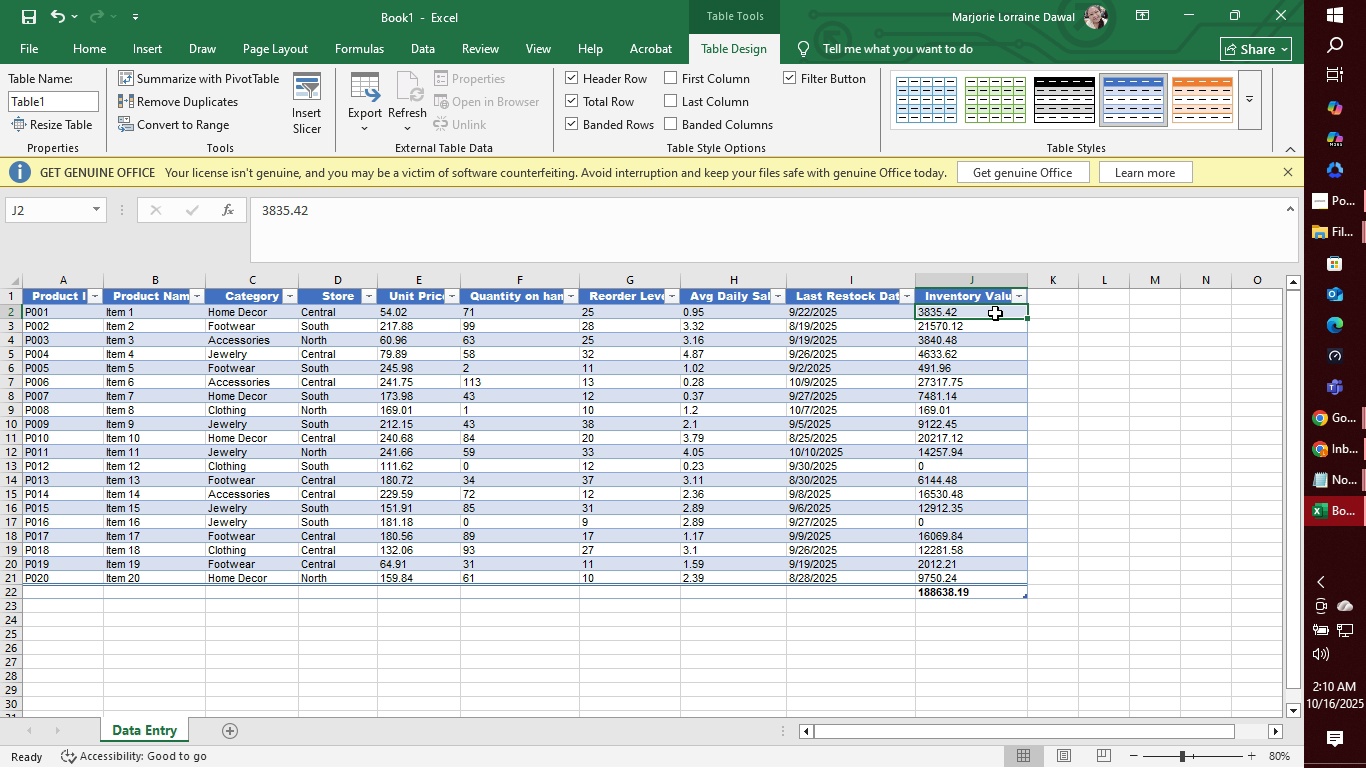 
left_click_drag(start_coordinate=[995, 313], to_coordinate=[995, 578])
 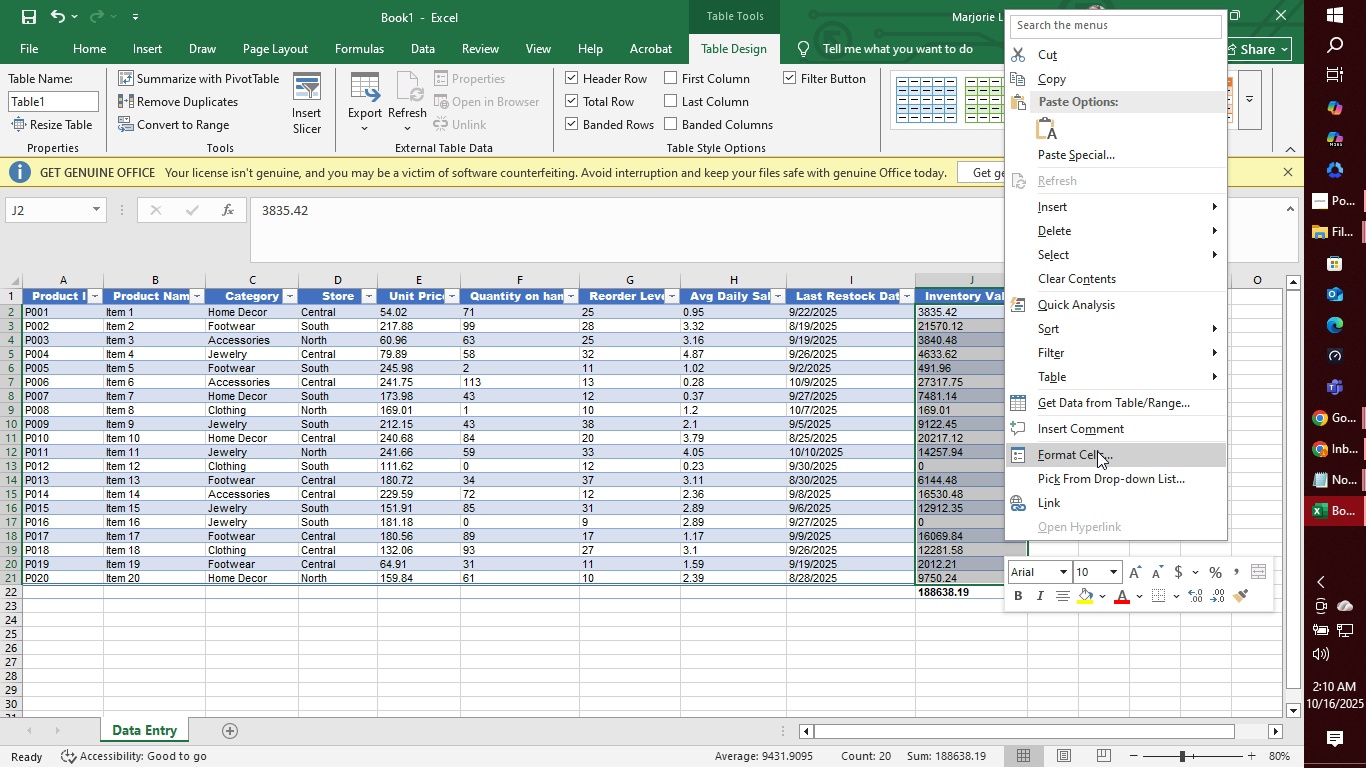 
wait(8.98)
 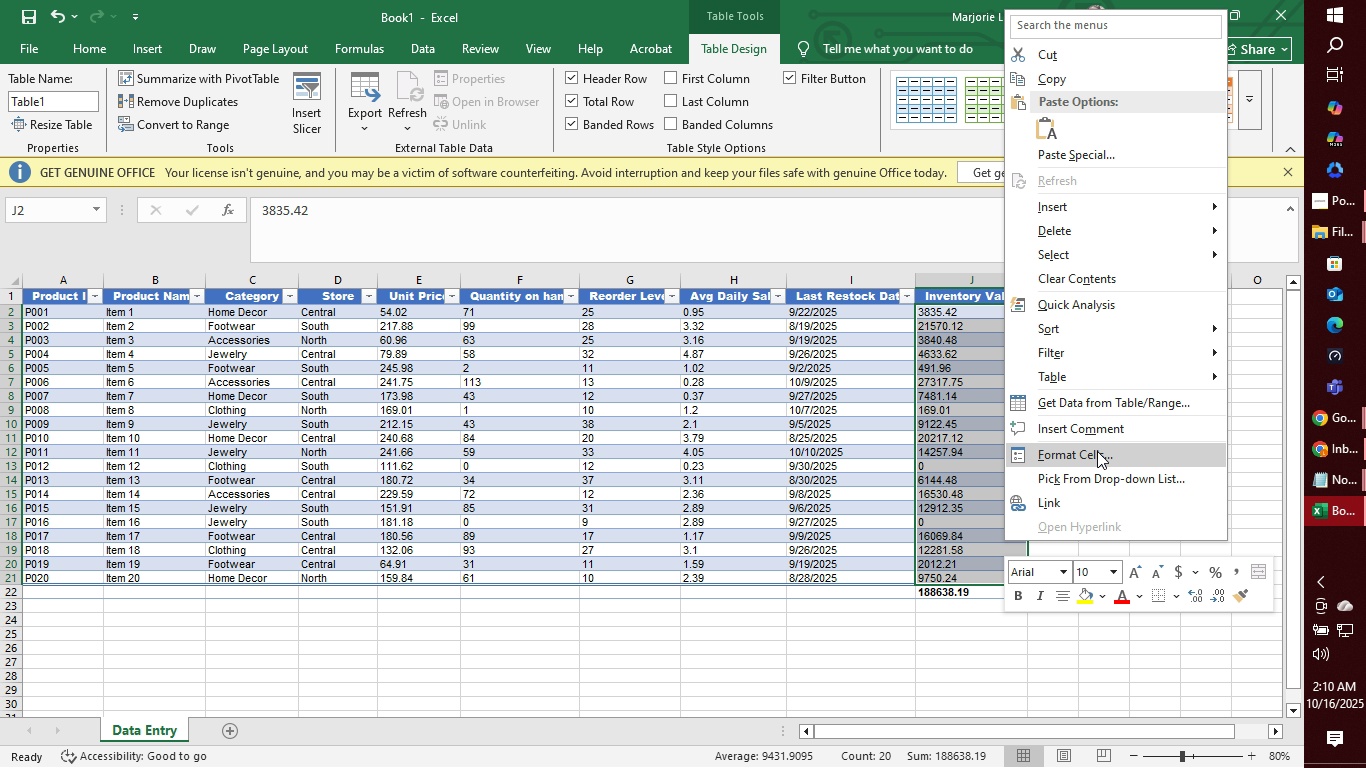 
left_click([1114, 300])
 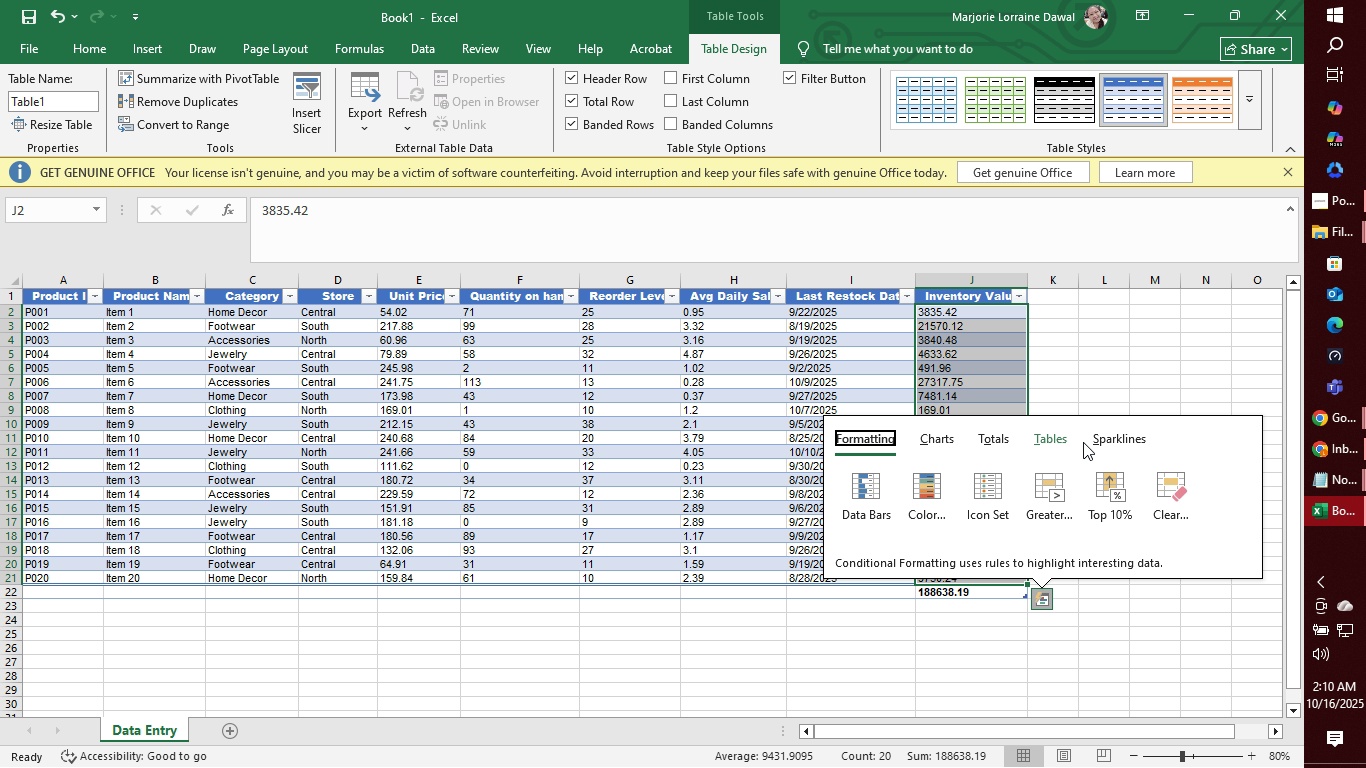 
left_click([1046, 439])
 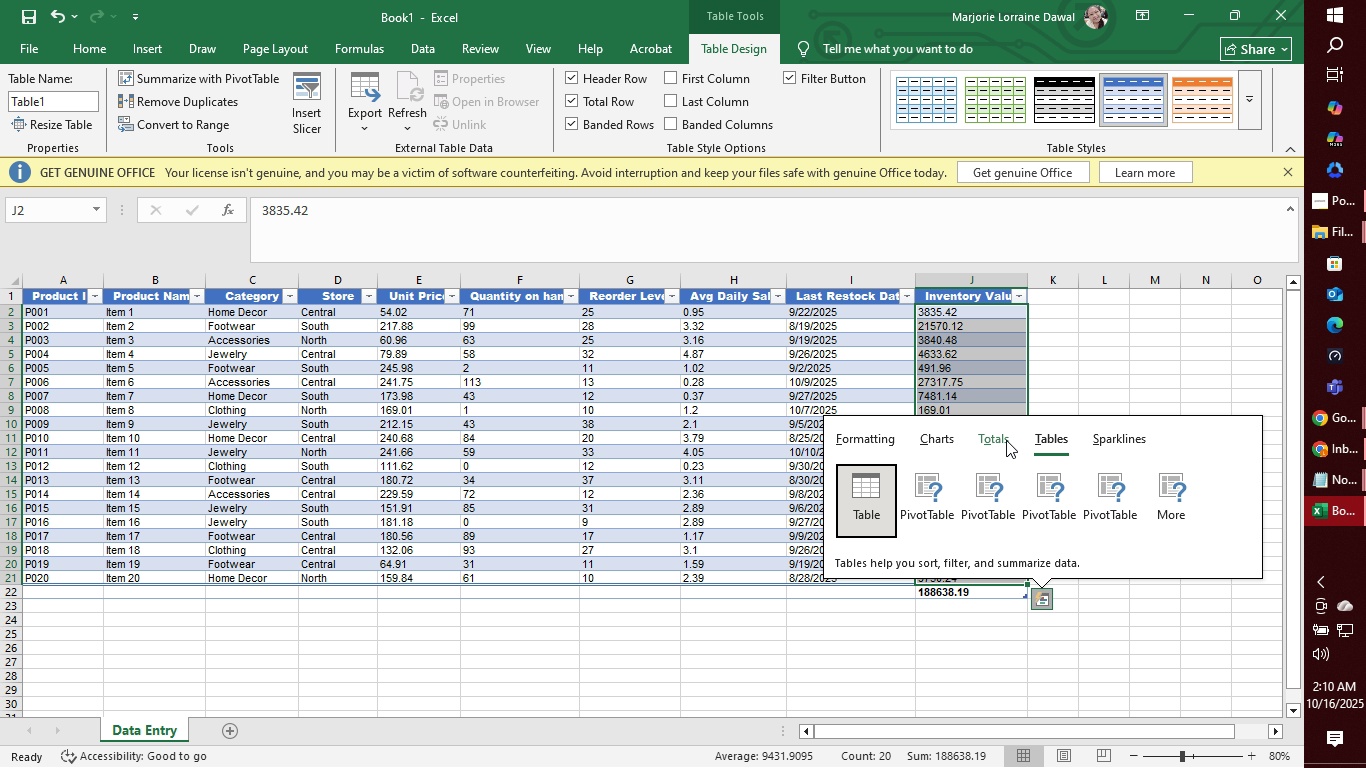 
left_click([1006, 440])
 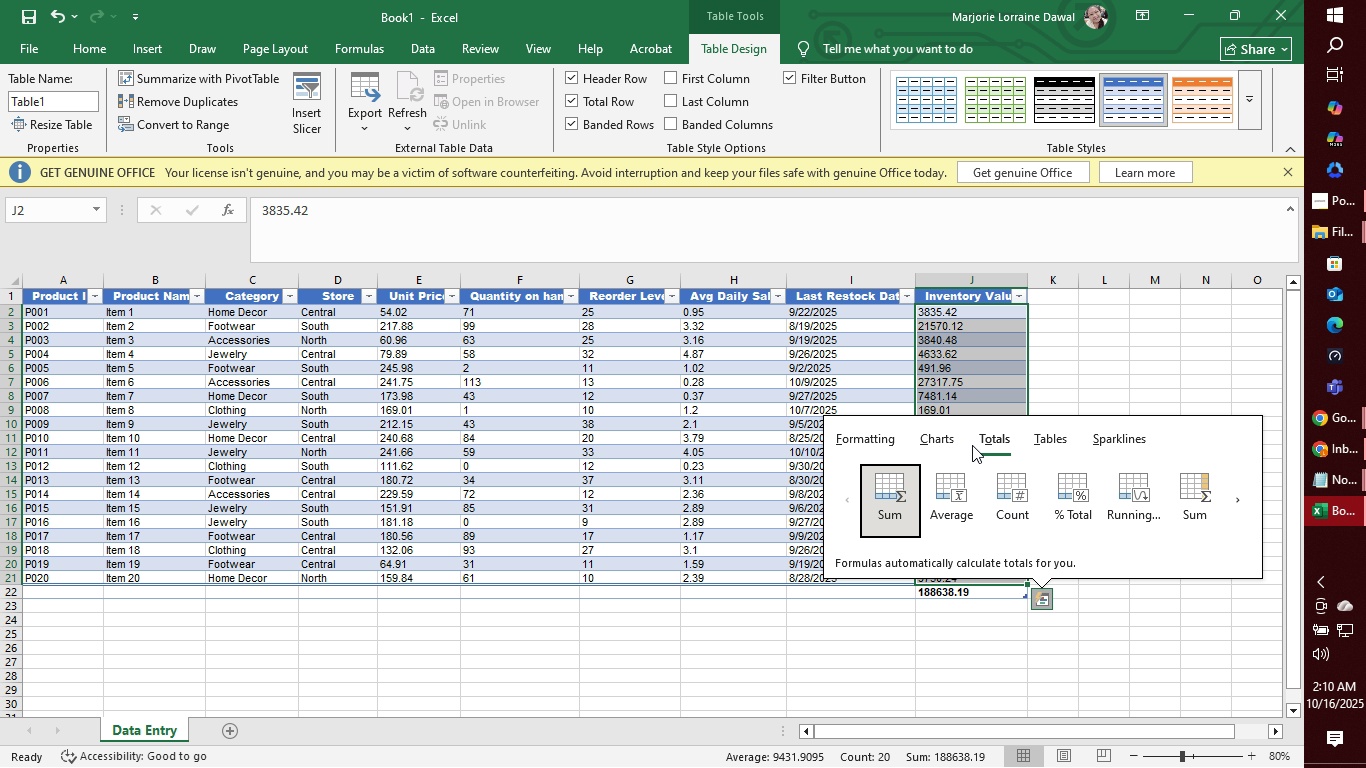 
mouse_move([953, 457])
 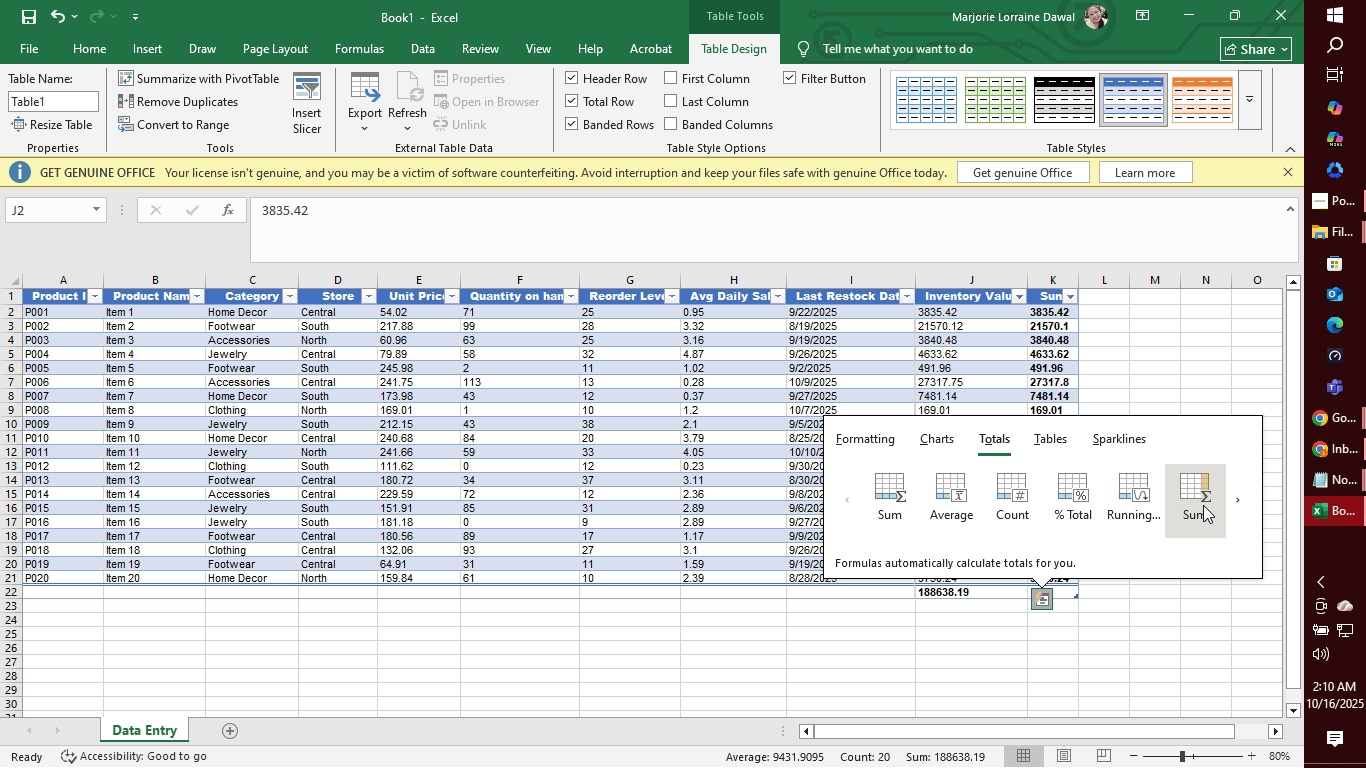 
wait(18.44)
 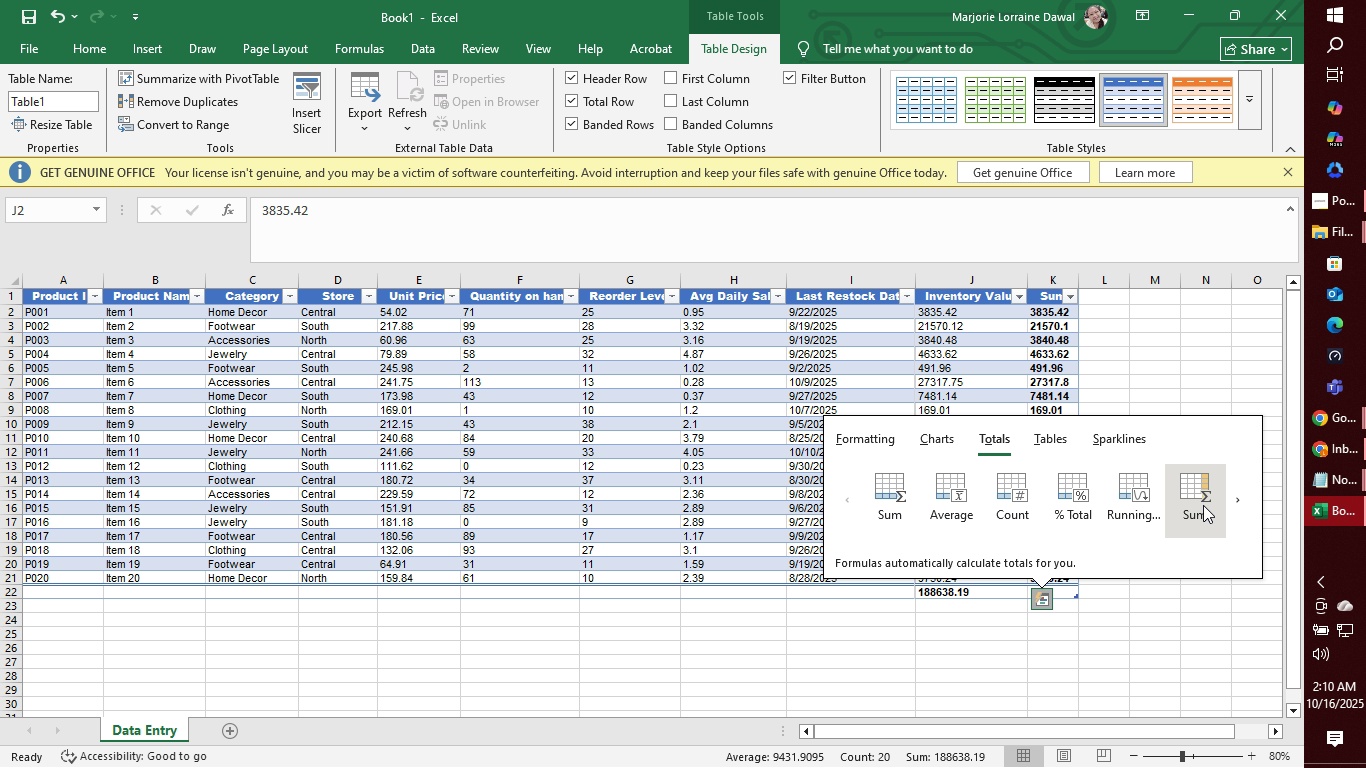 
left_click([1199, 488])
 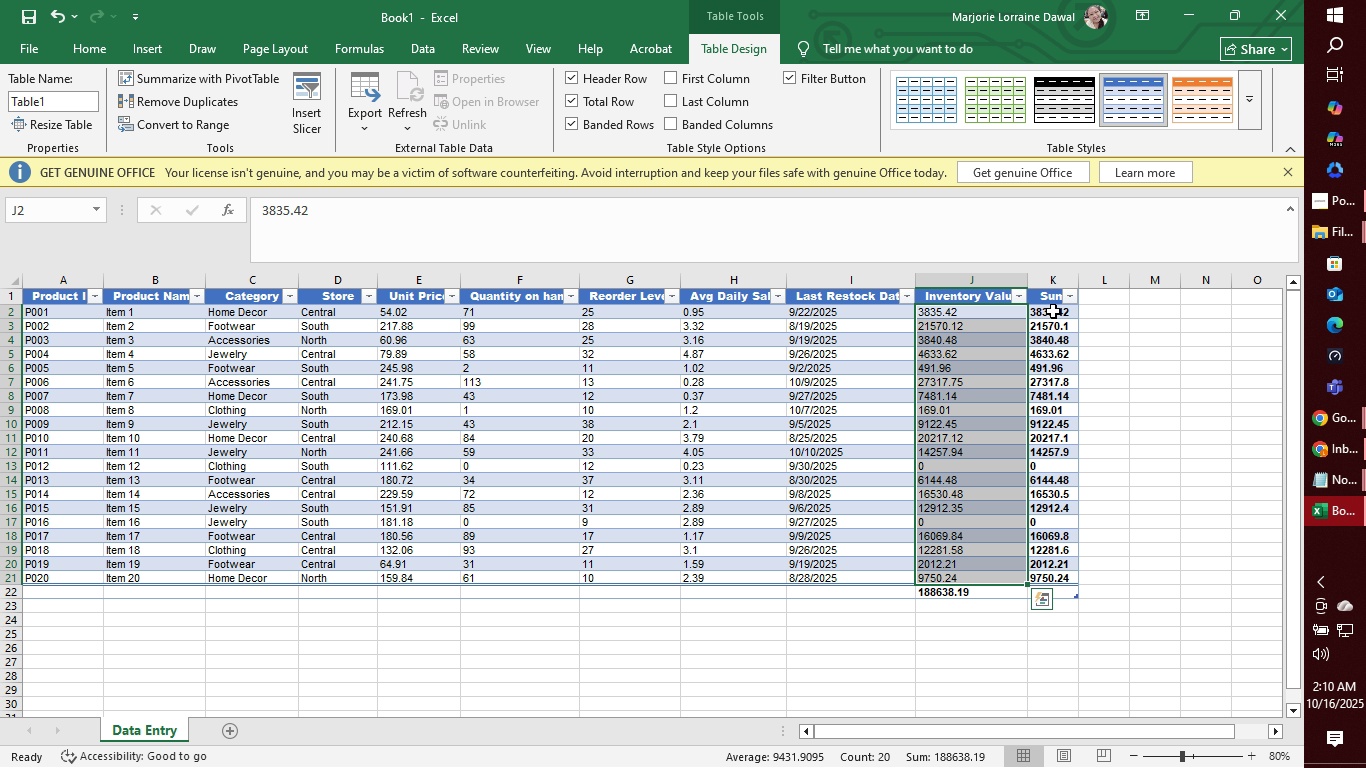 
left_click([1053, 311])
 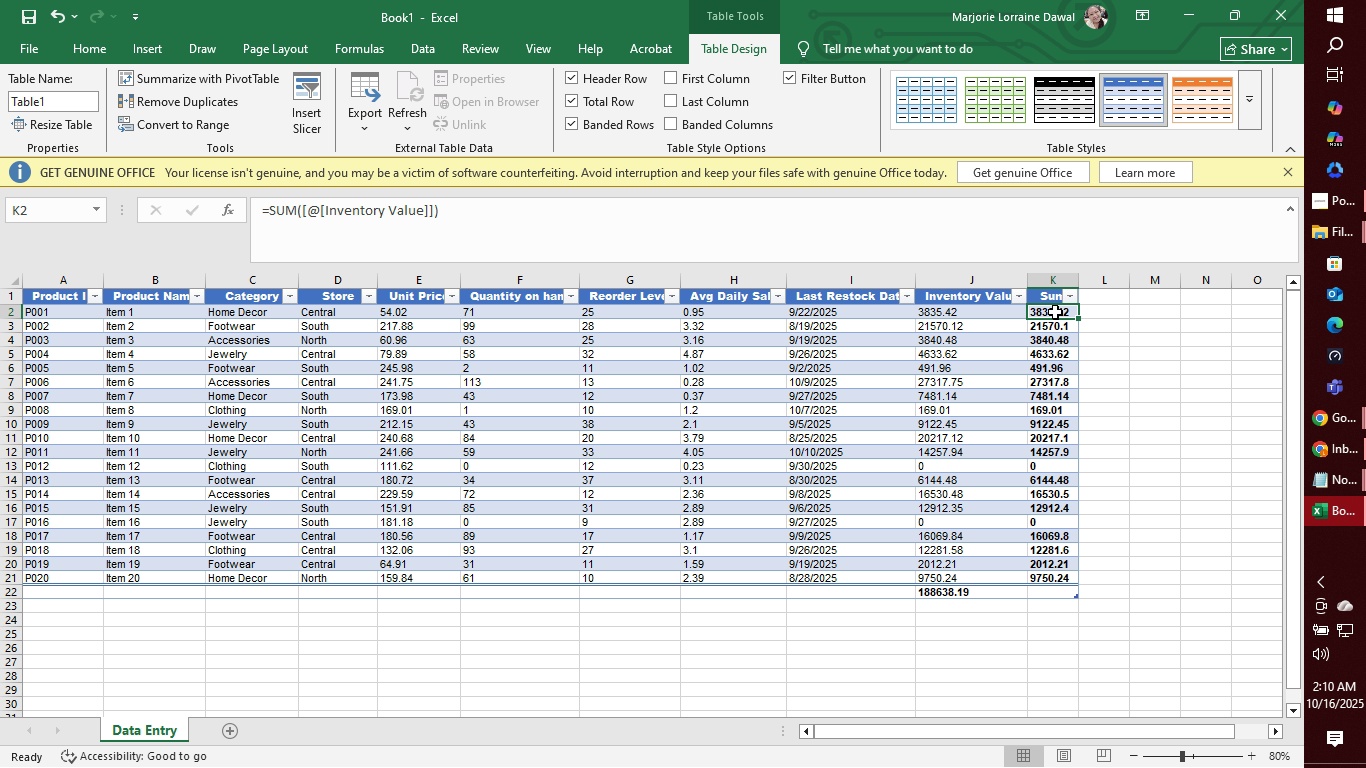 
key(Control+Z)
 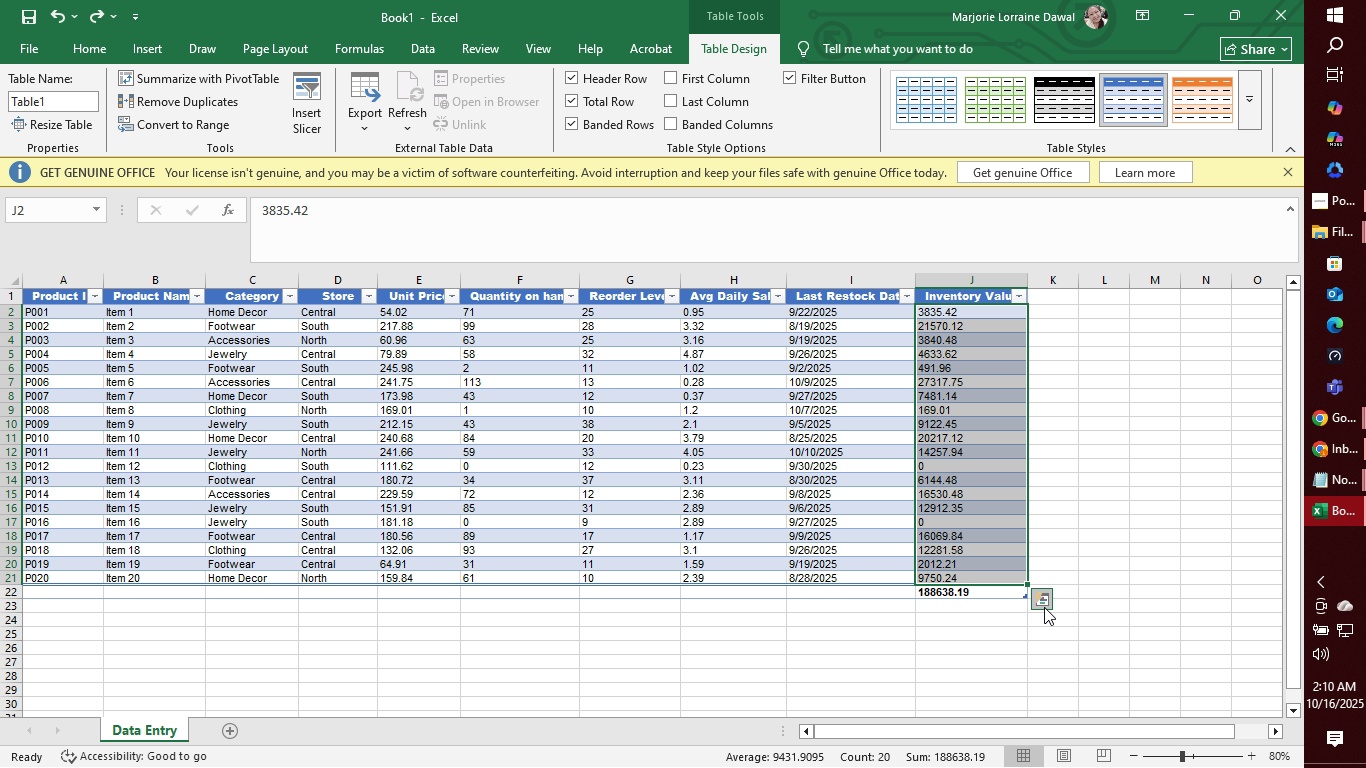 
left_click([1044, 607])
 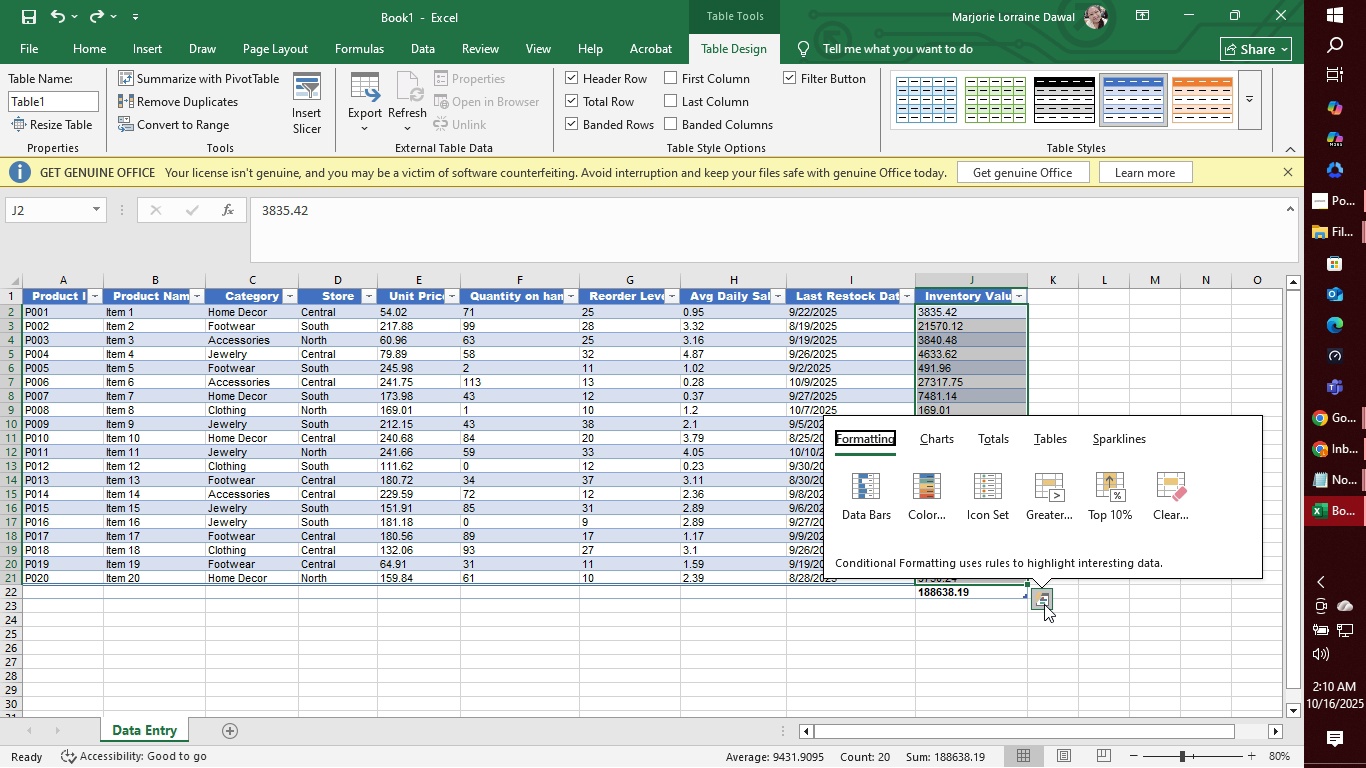 
left_click([1069, 597])
 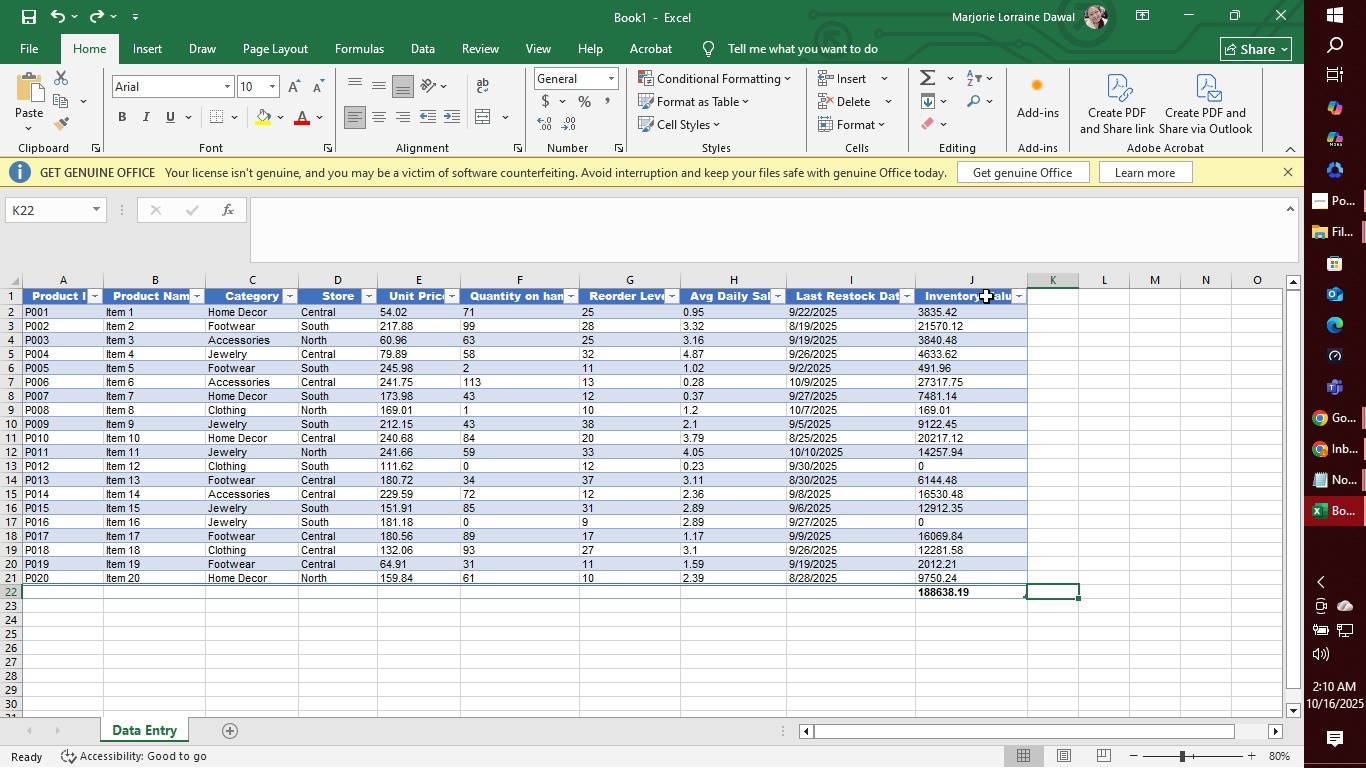 
left_click([986, 296])
 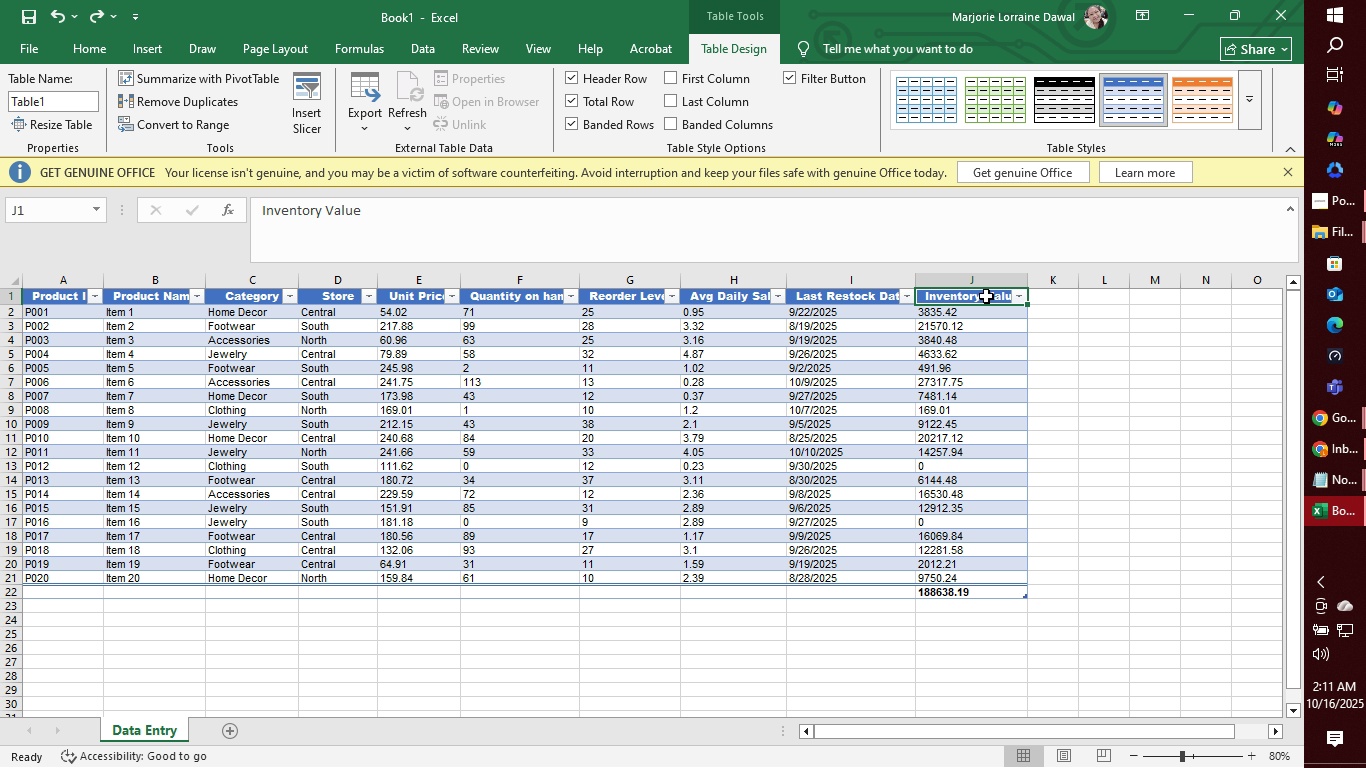 
right_click([986, 296])
 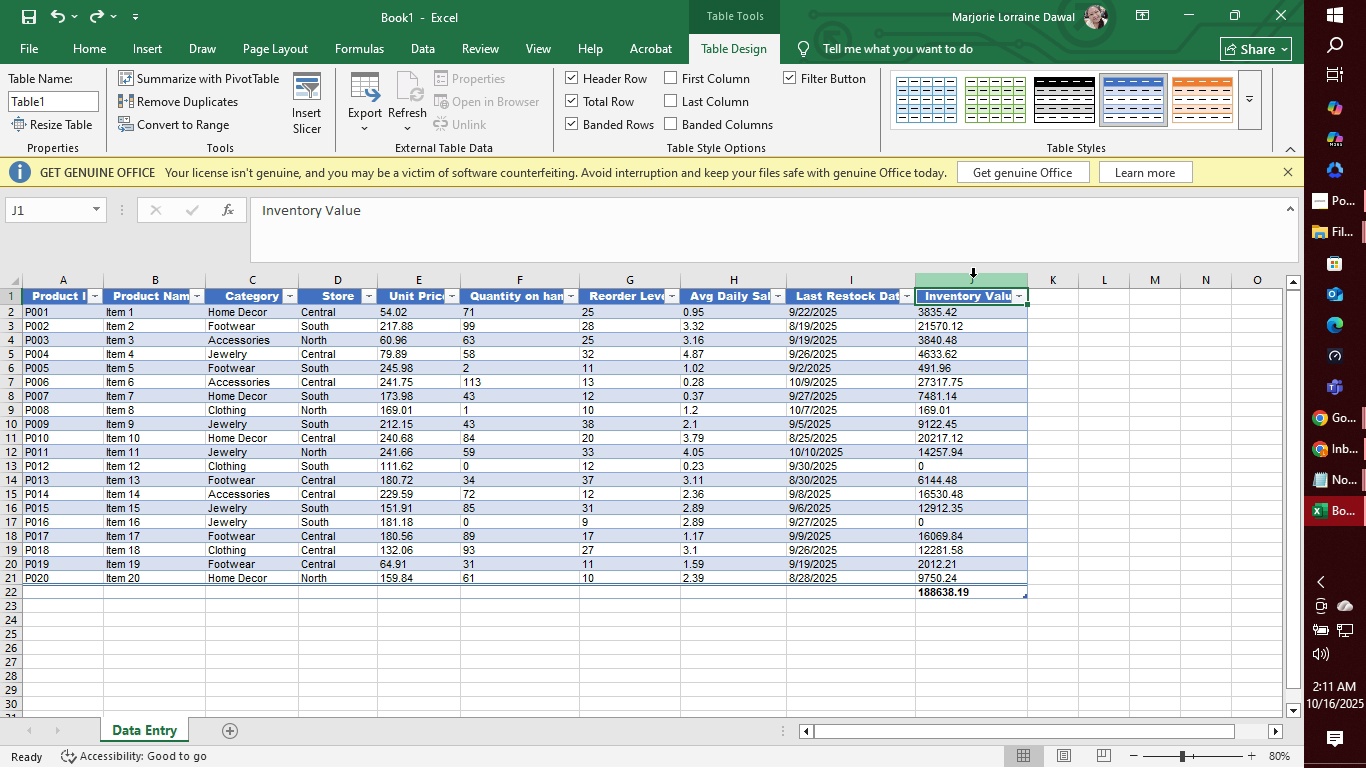 
double_click([973, 277])
 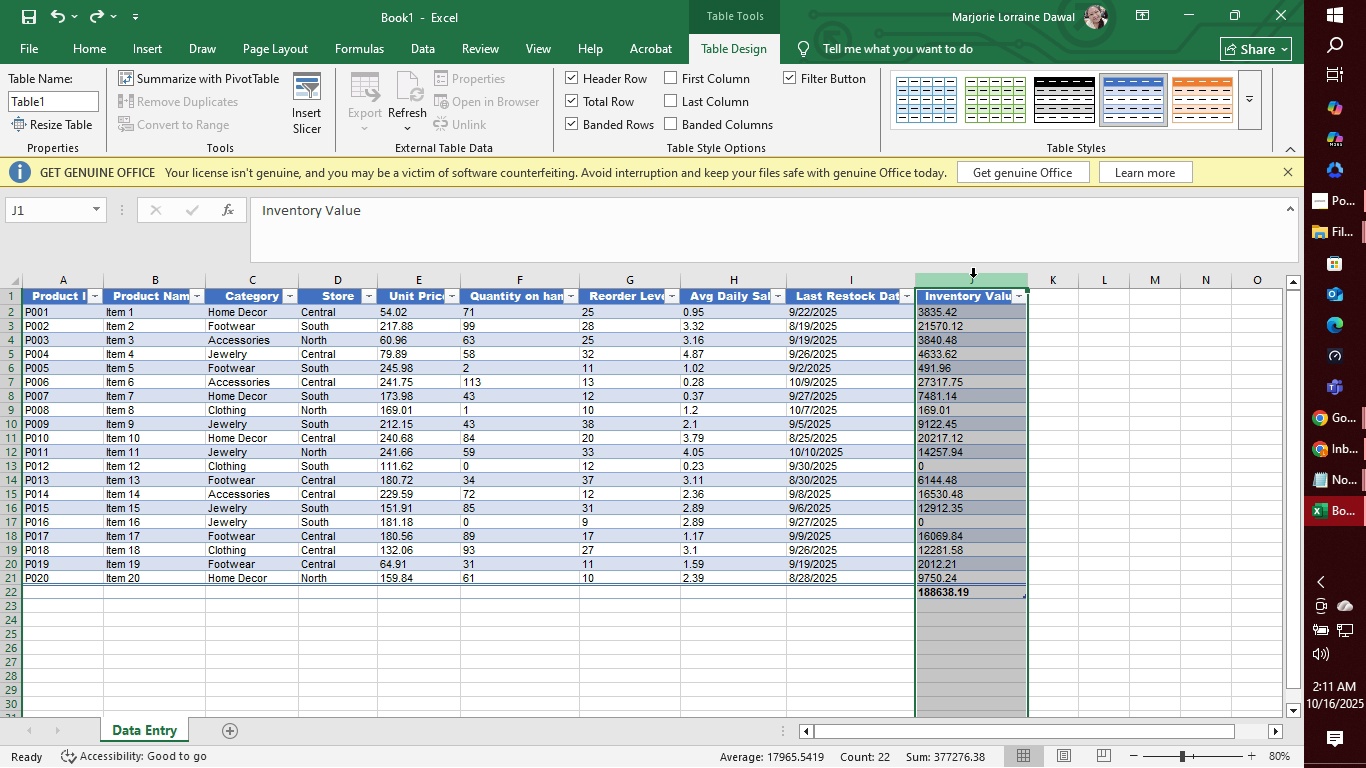 
right_click([973, 277])
 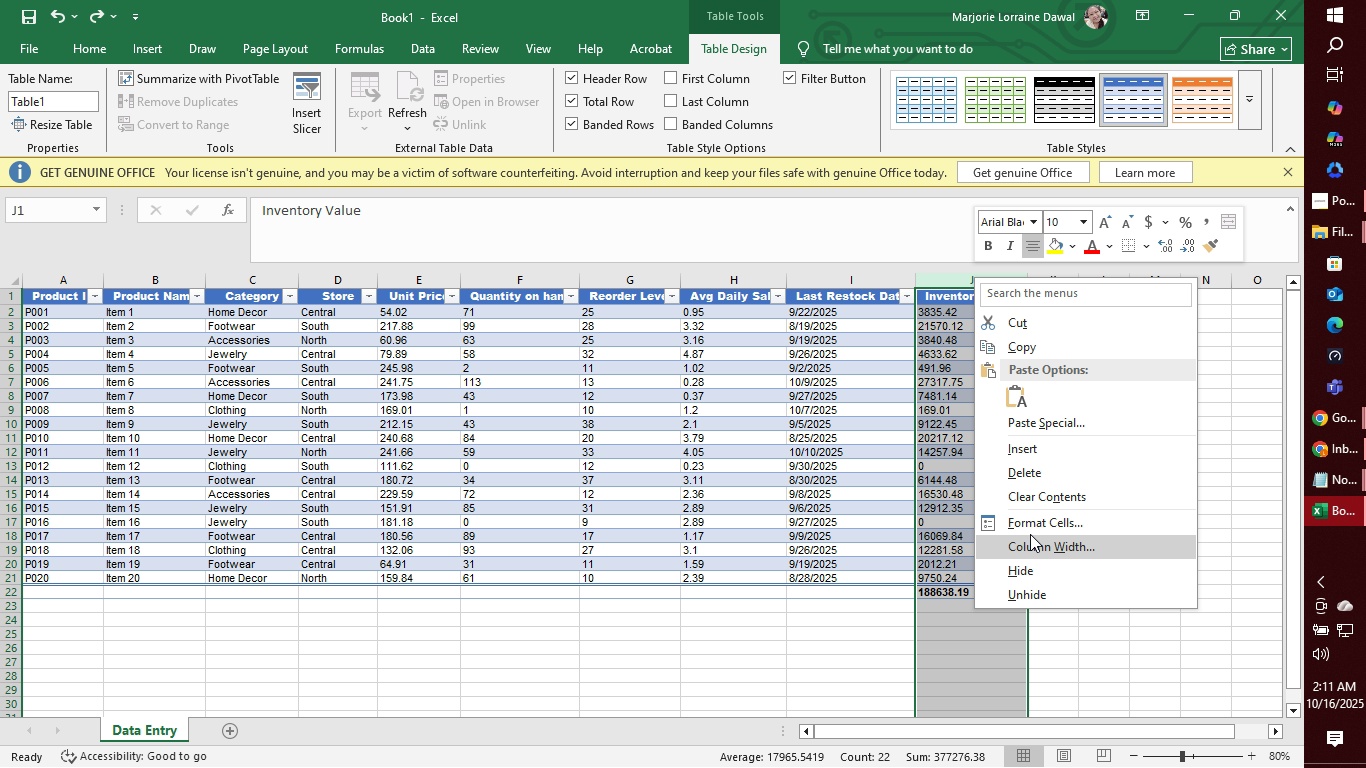 
left_click([1044, 524])
 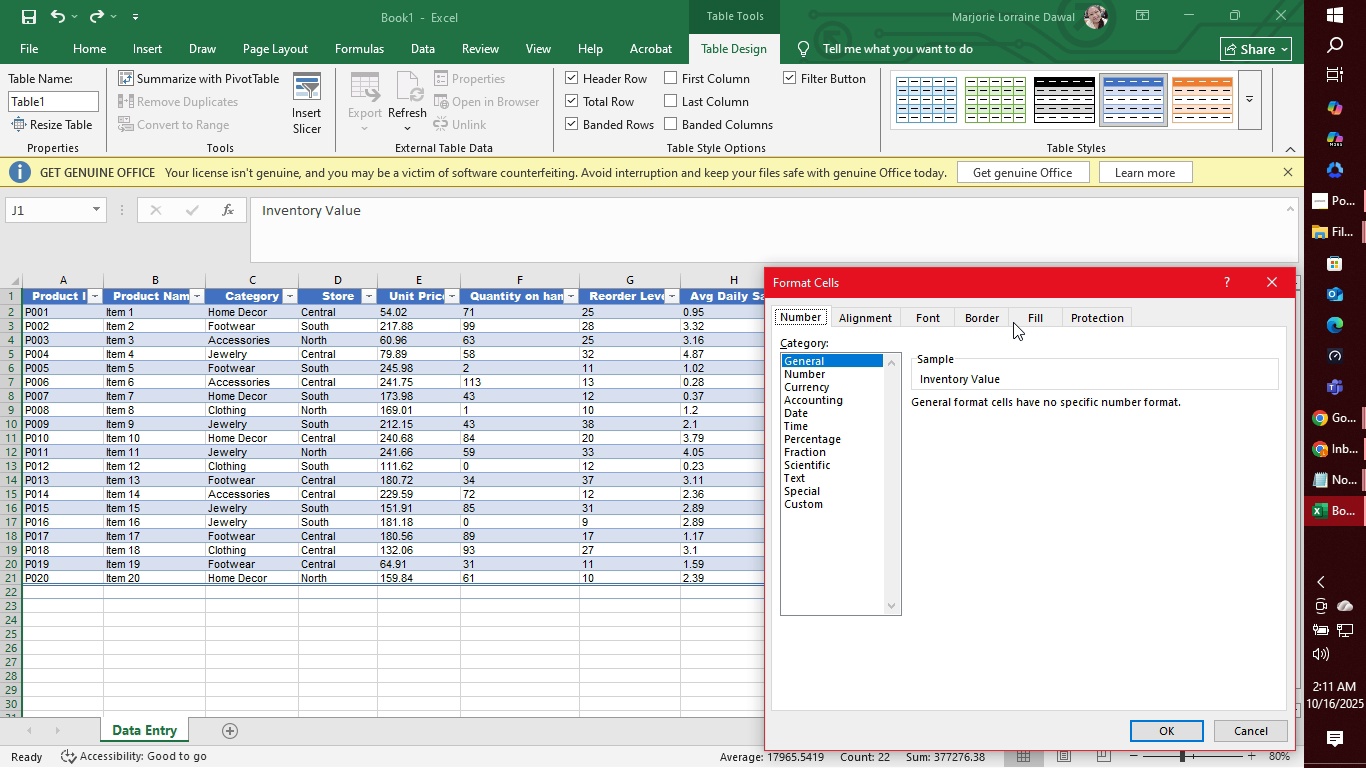 
left_click([859, 317])
 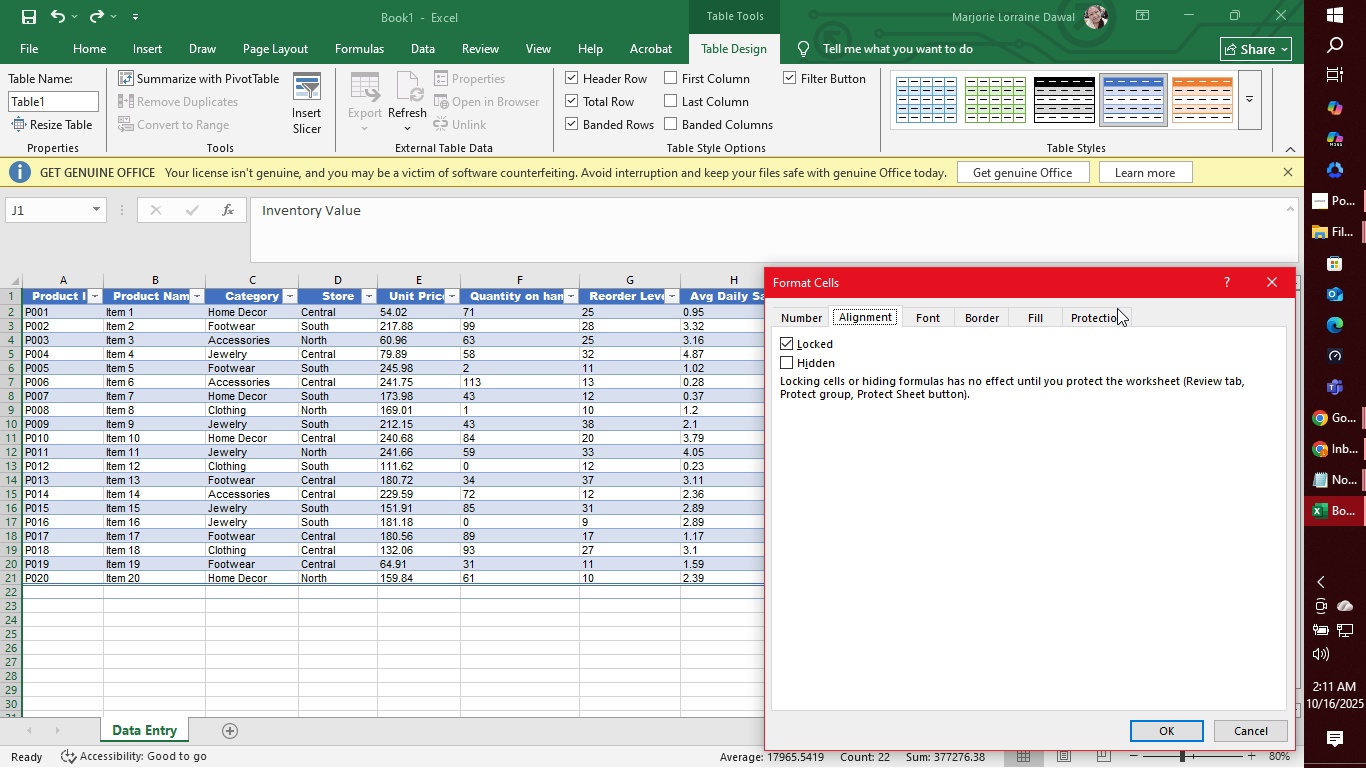 
left_click([1117, 308])
 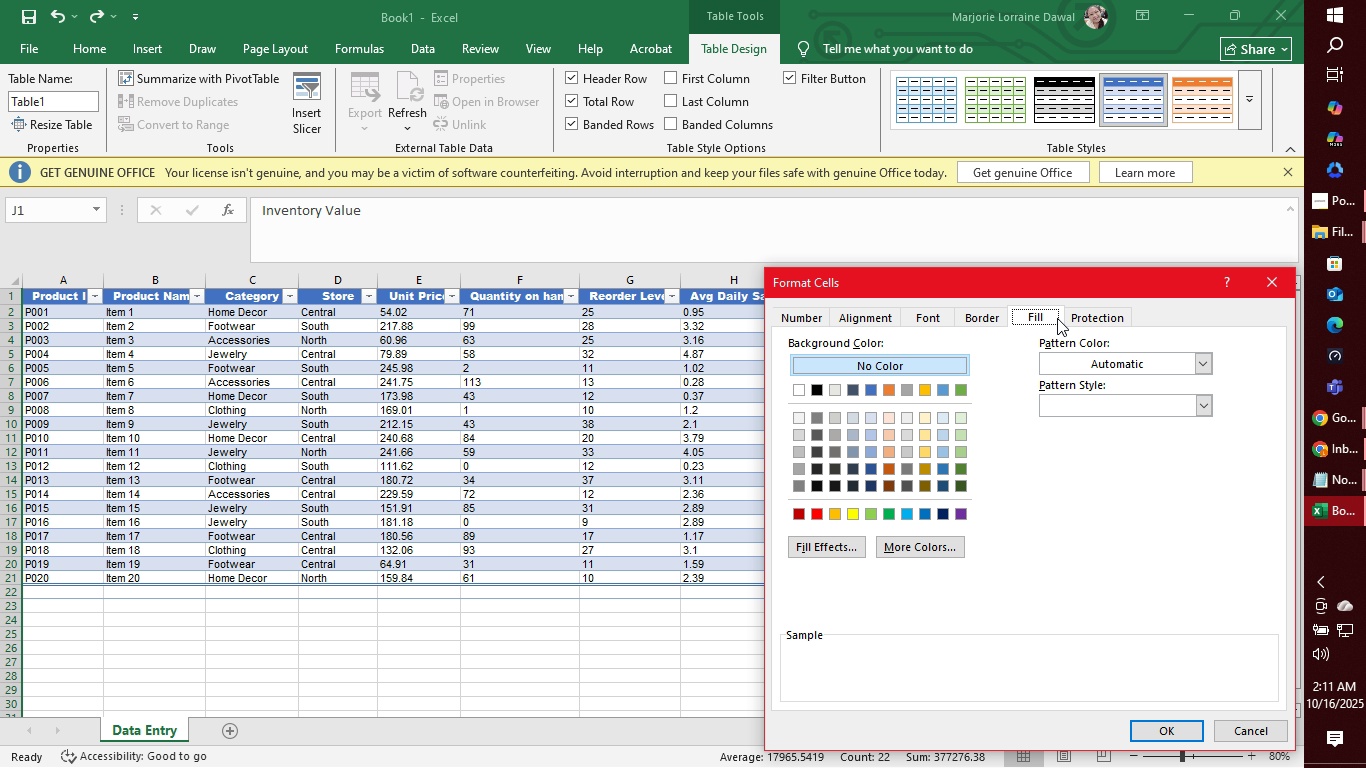 
left_click([1057, 318])
 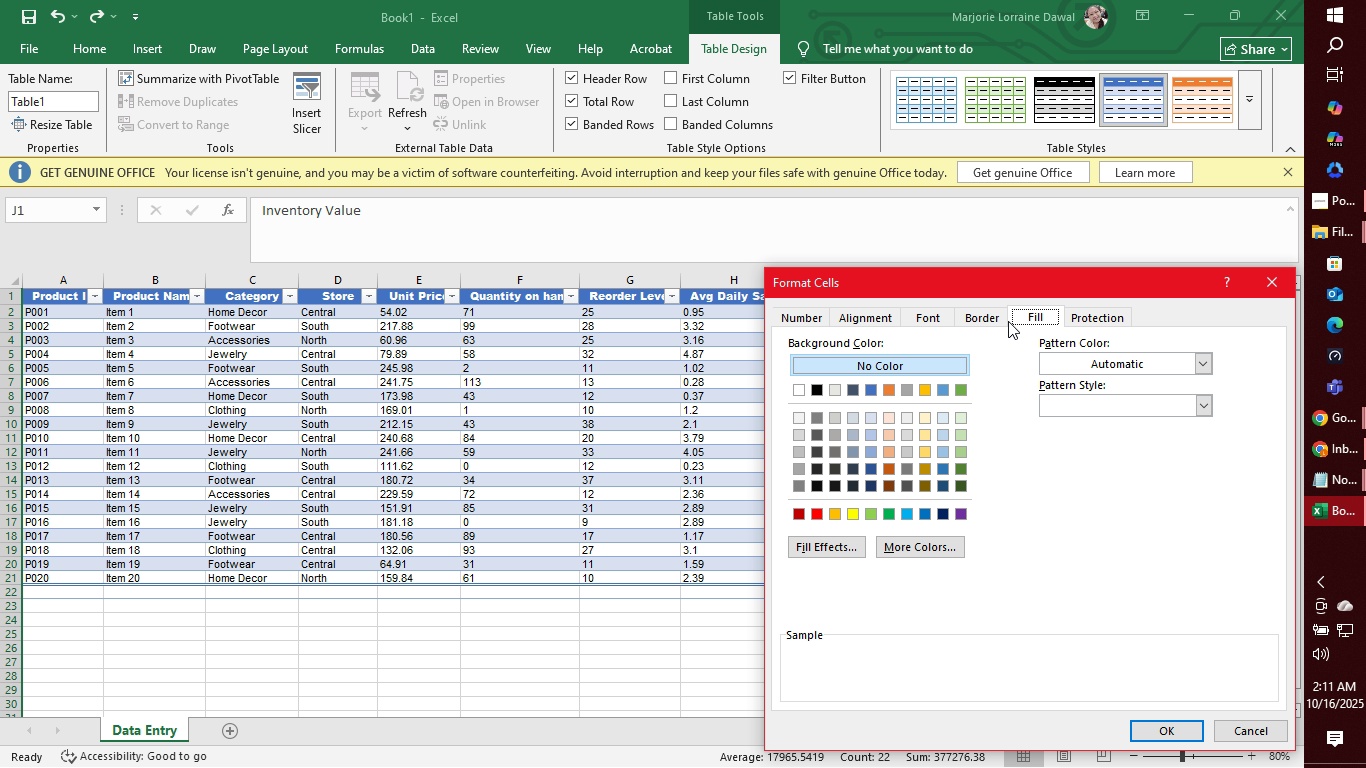 
left_click([1010, 321])
 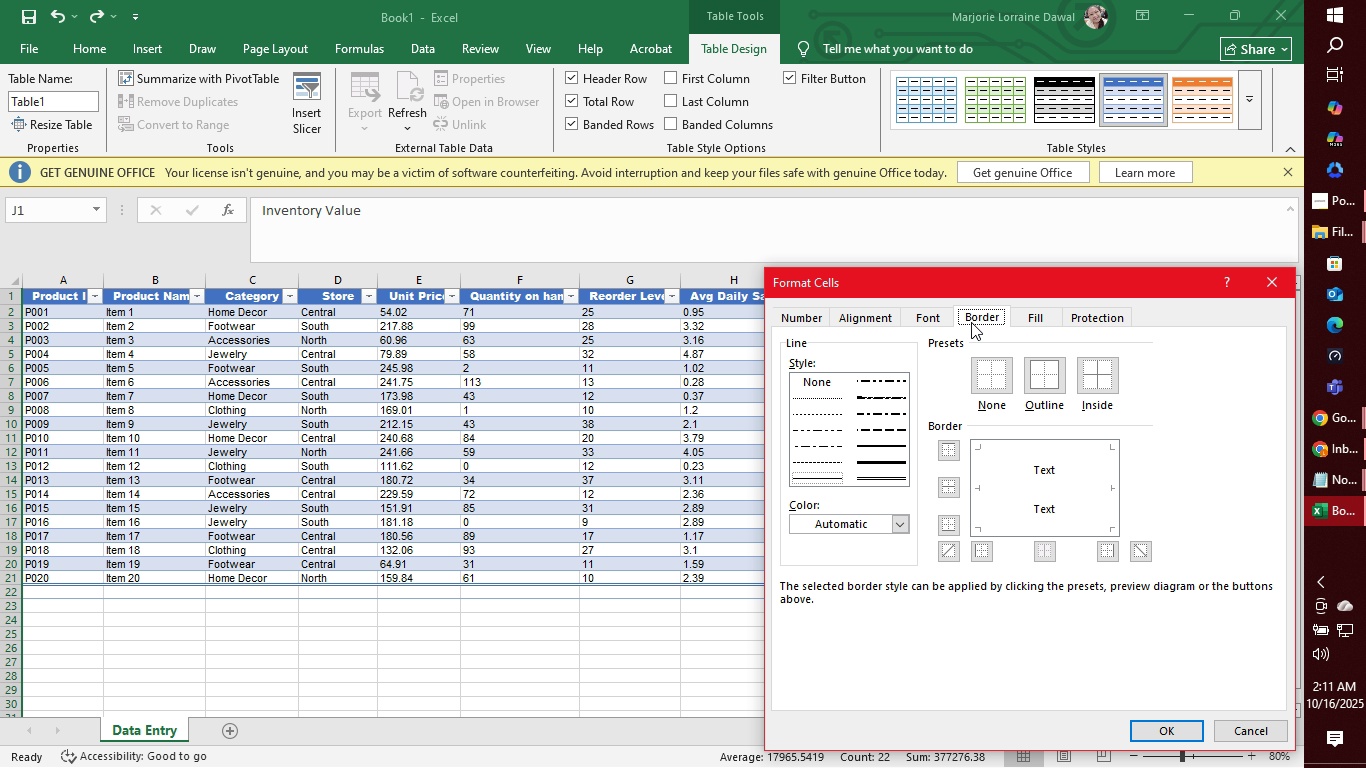 
left_click([971, 322])
 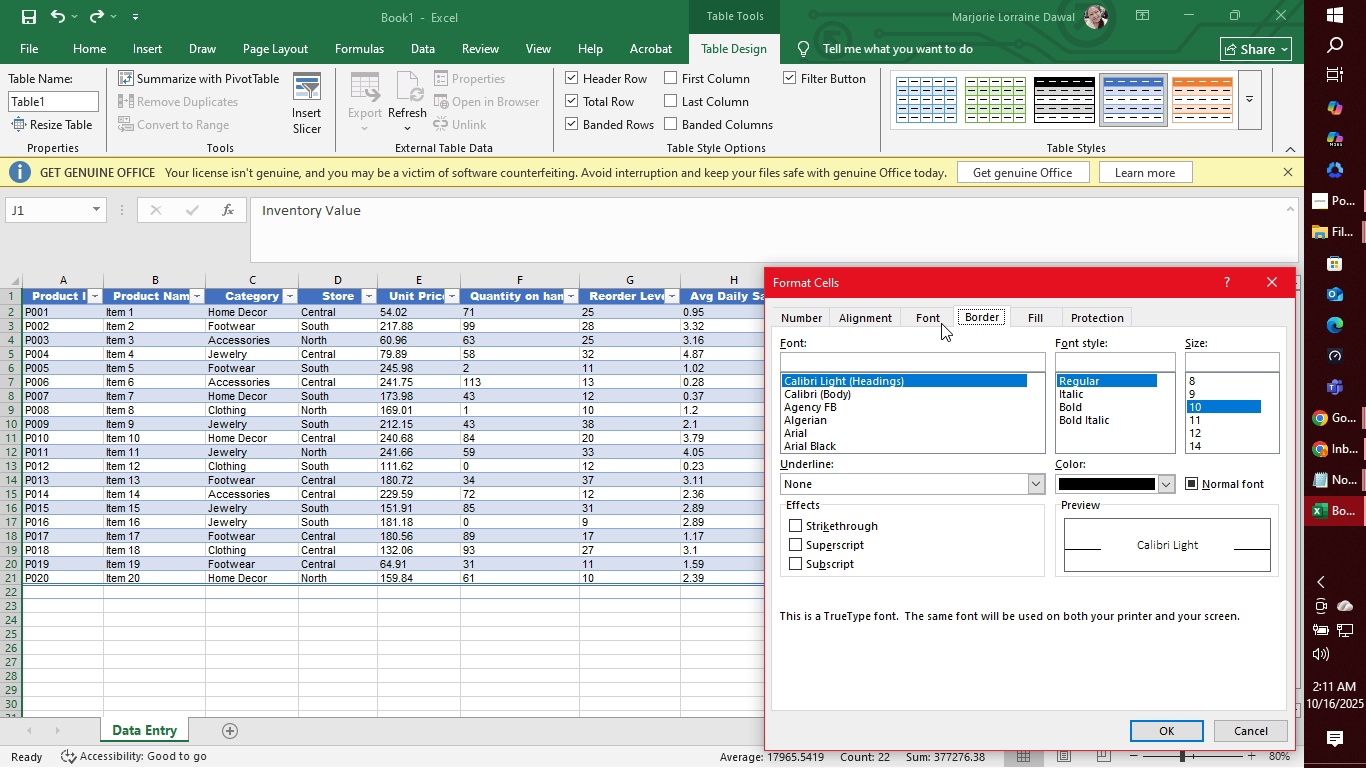 
left_click([941, 323])
 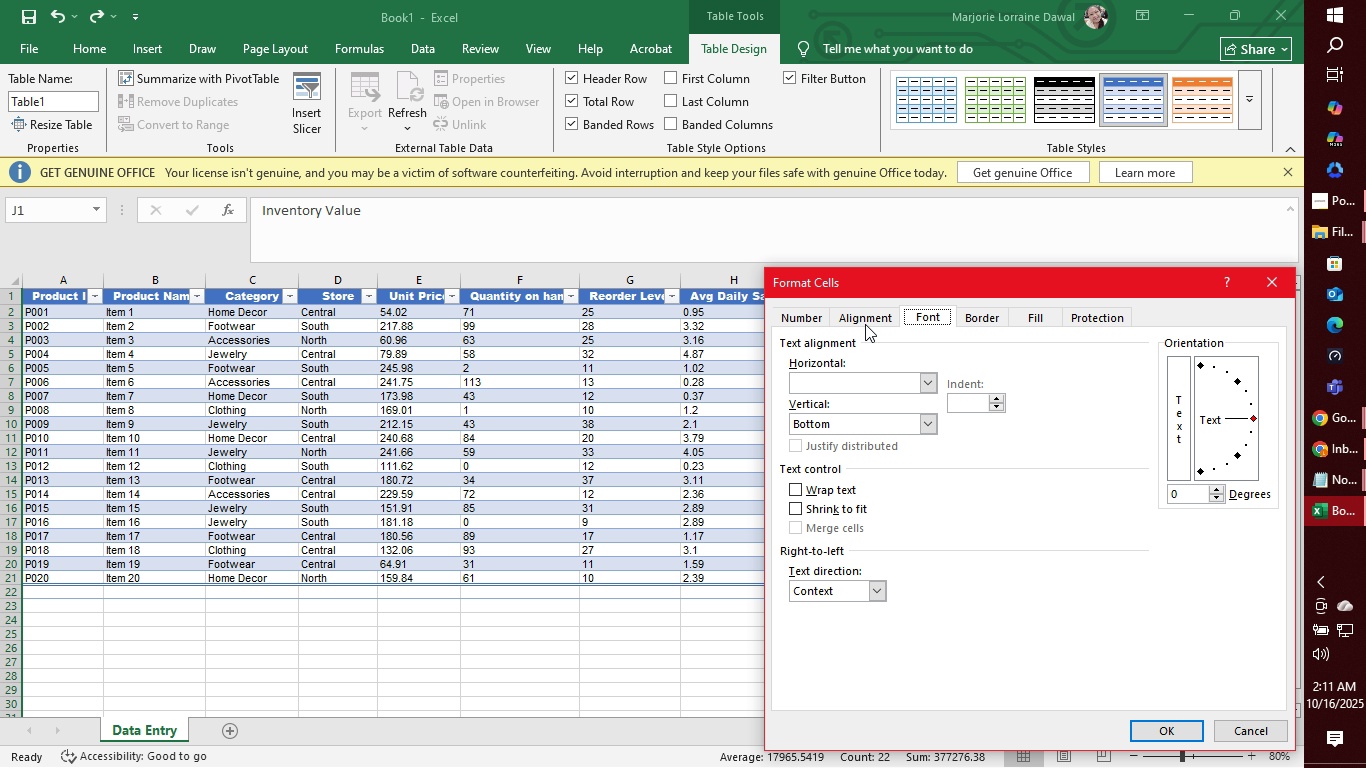 
left_click([865, 324])
 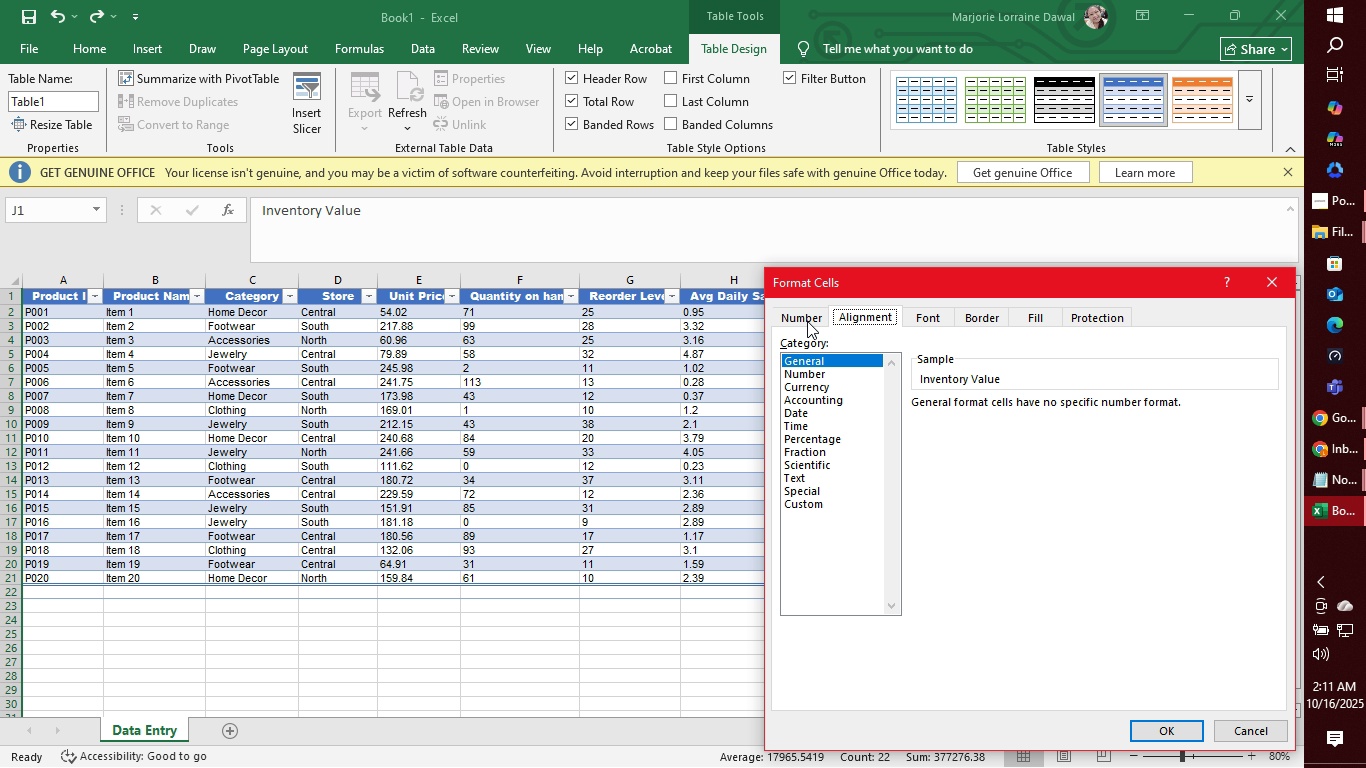 
double_click([807, 321])
 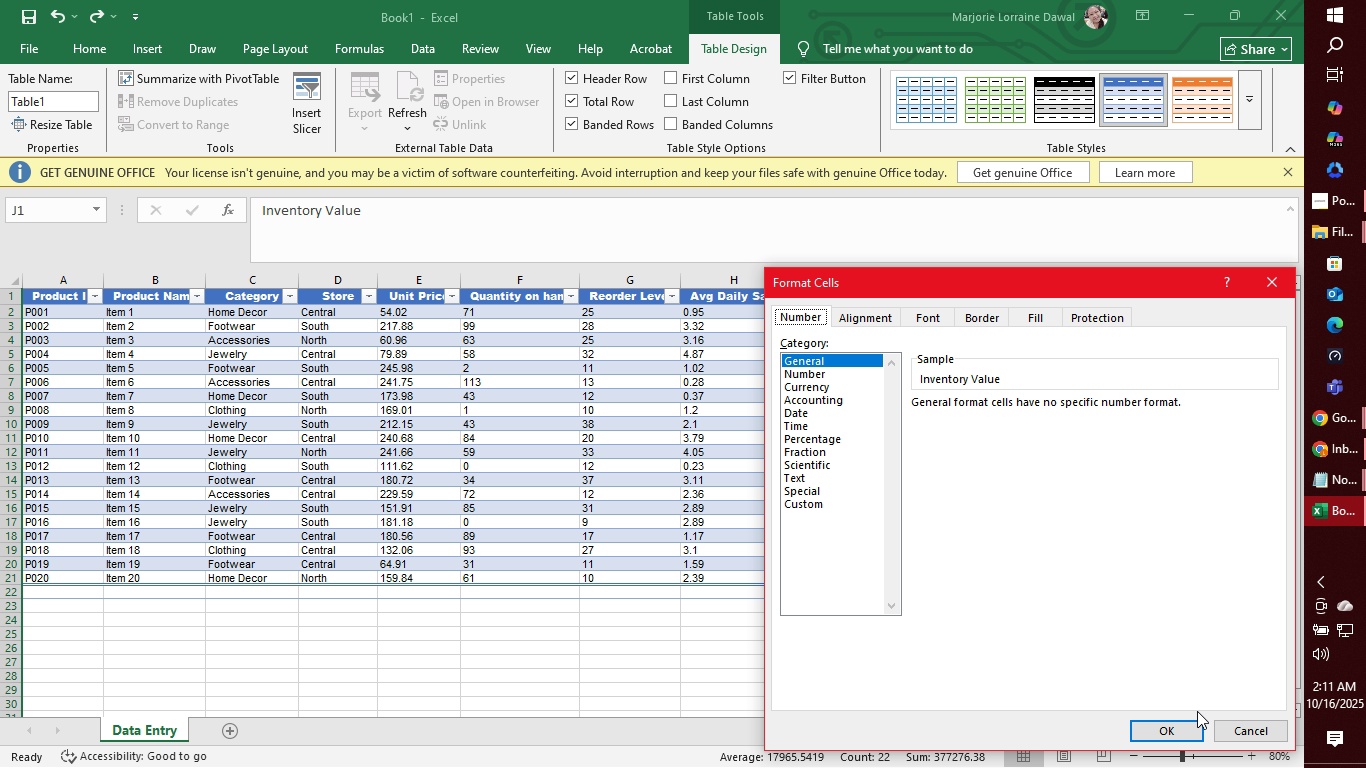 
left_click([1235, 731])
 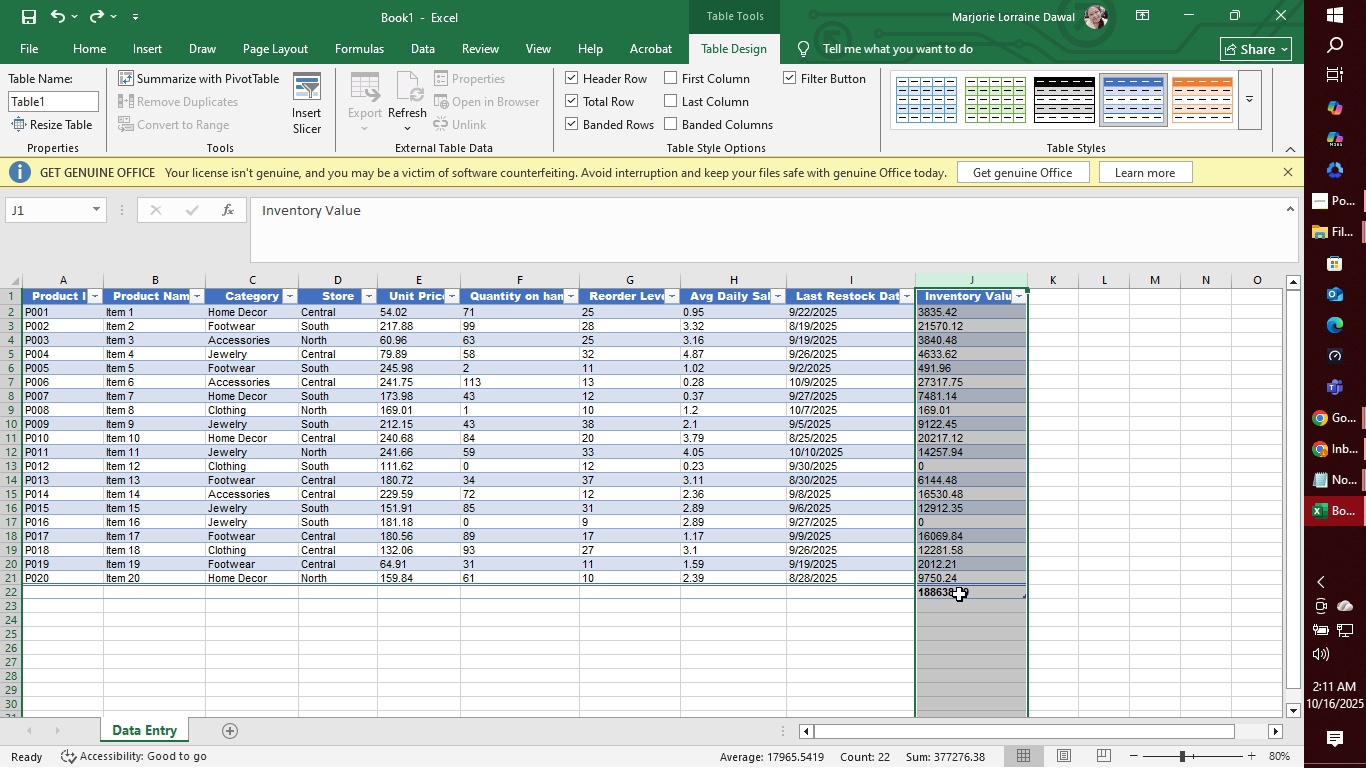 
left_click([959, 593])
 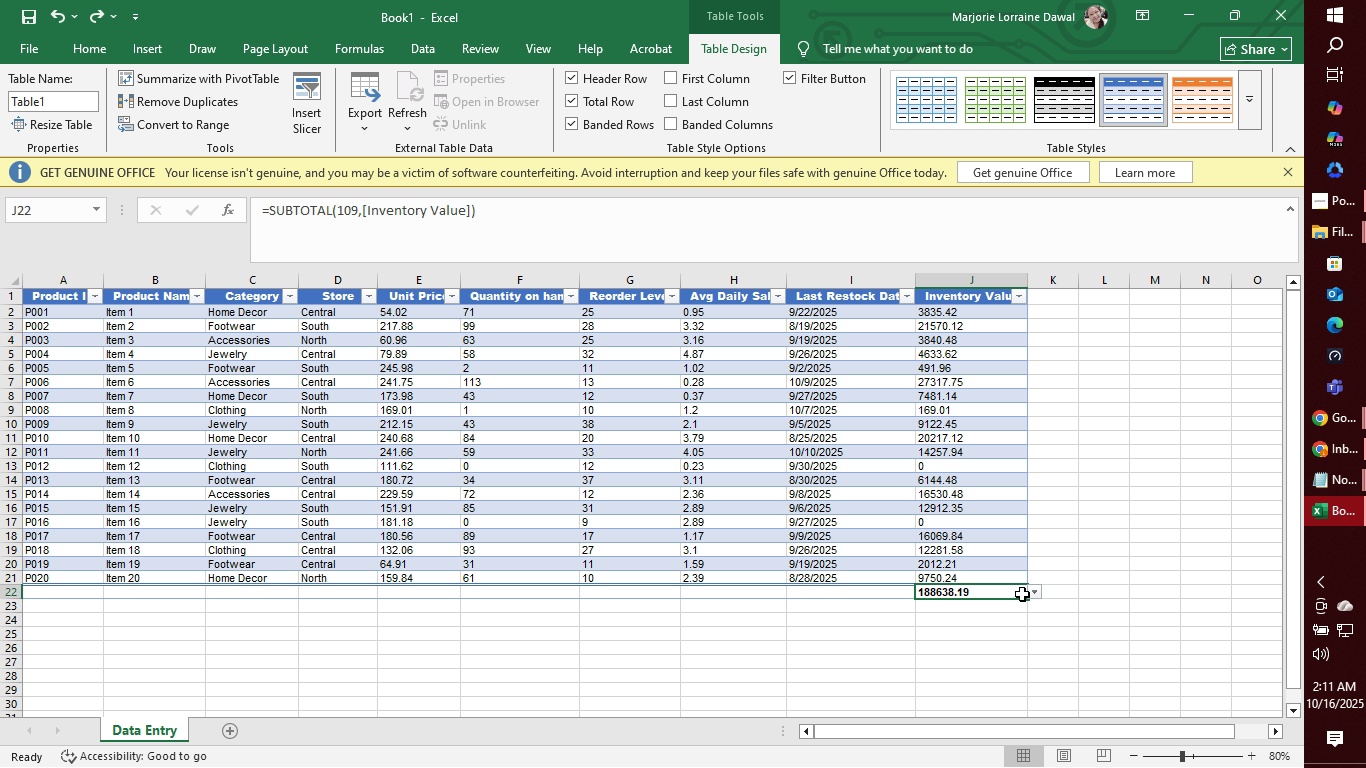 
left_click([1038, 594])
 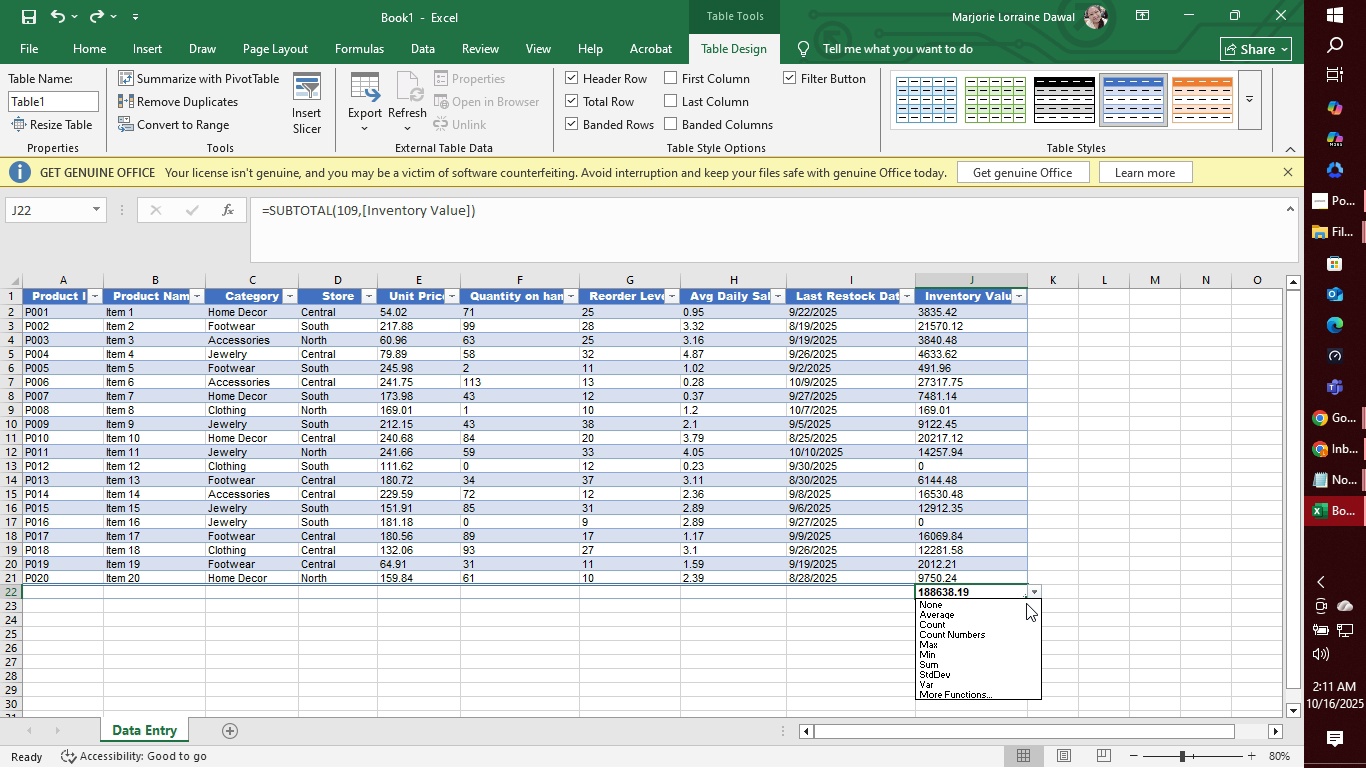 
left_click([1018, 605])
 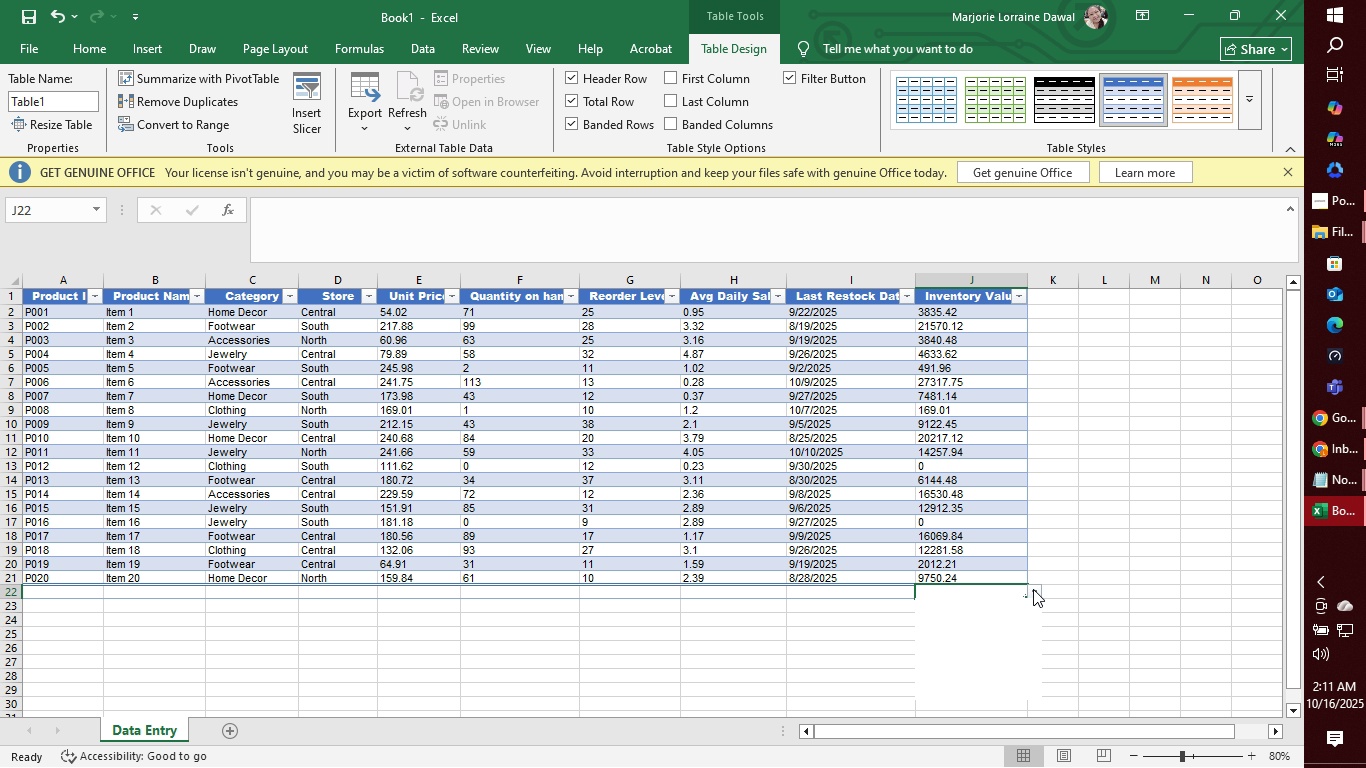 
left_click([1033, 589])
 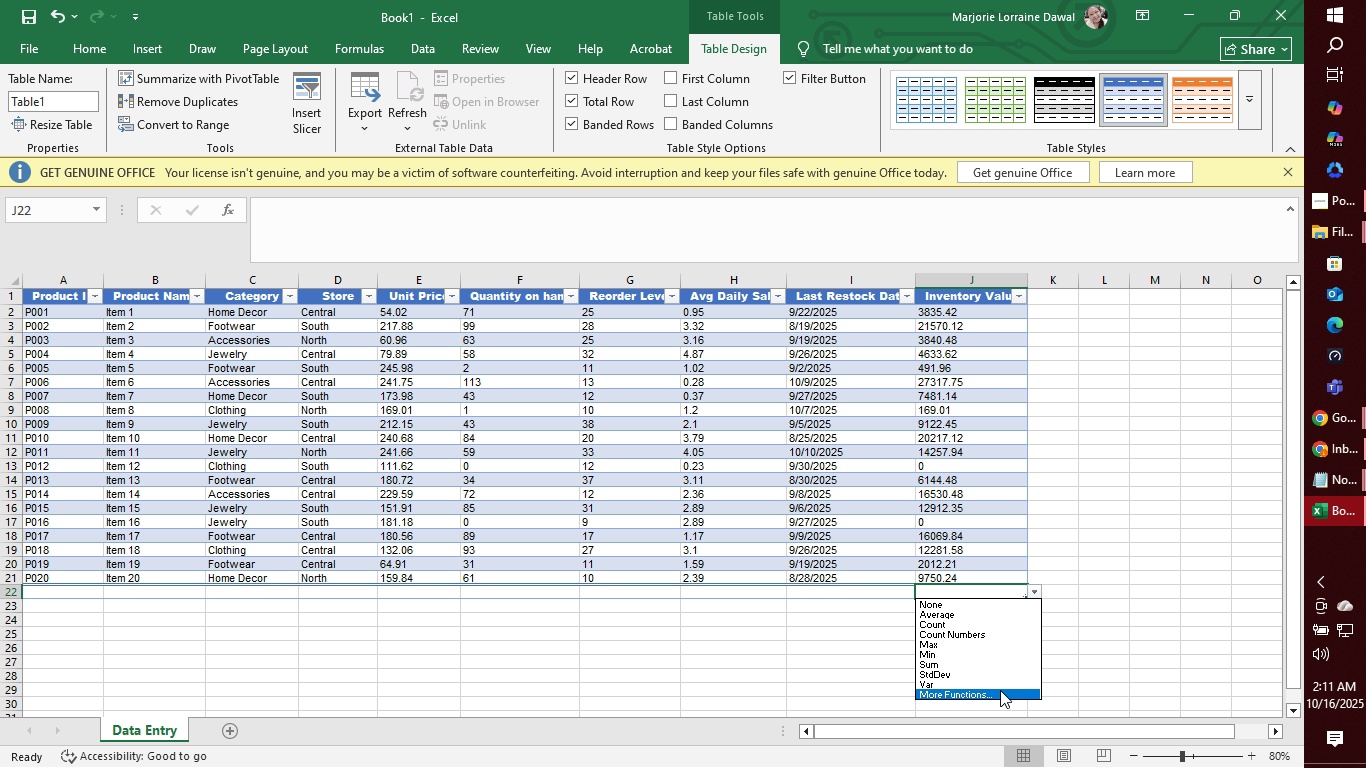 
wait(5.84)
 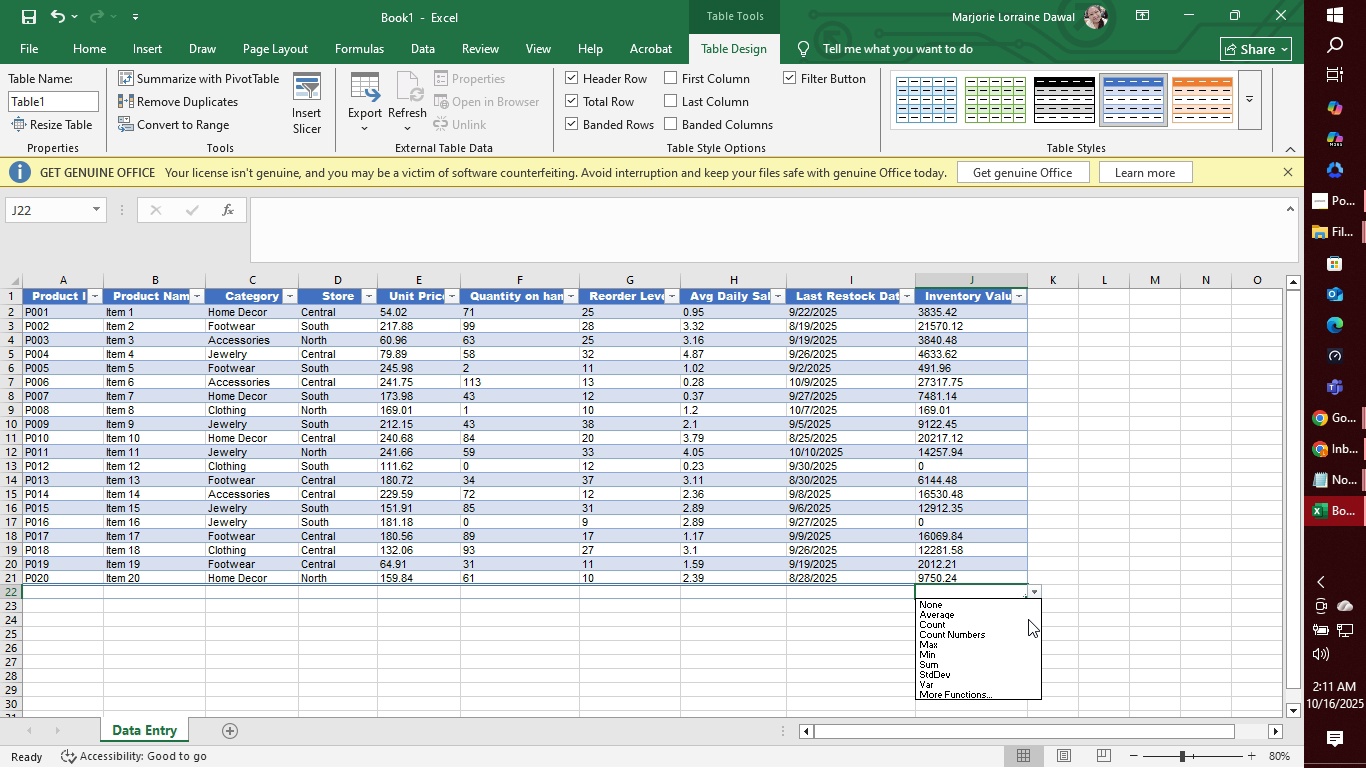 
key(Delete)
 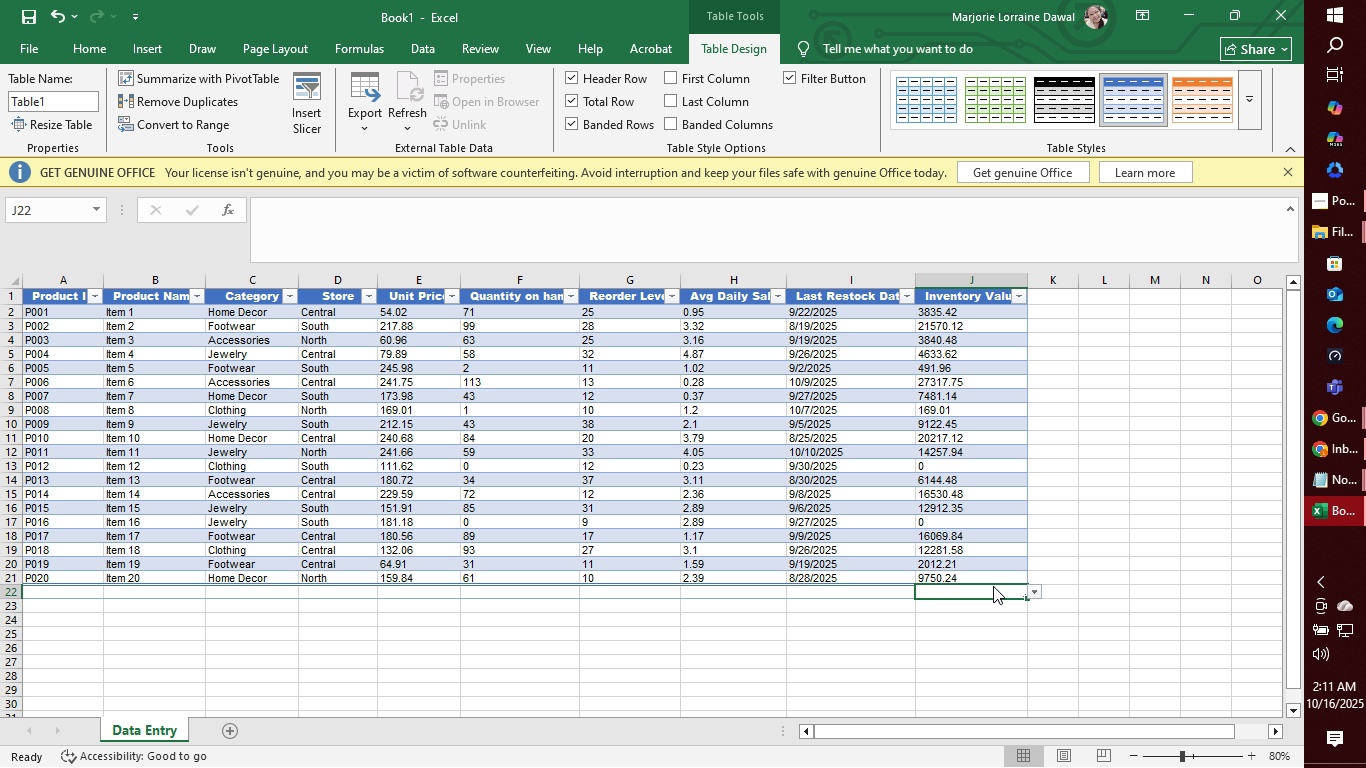 
left_click([993, 586])
 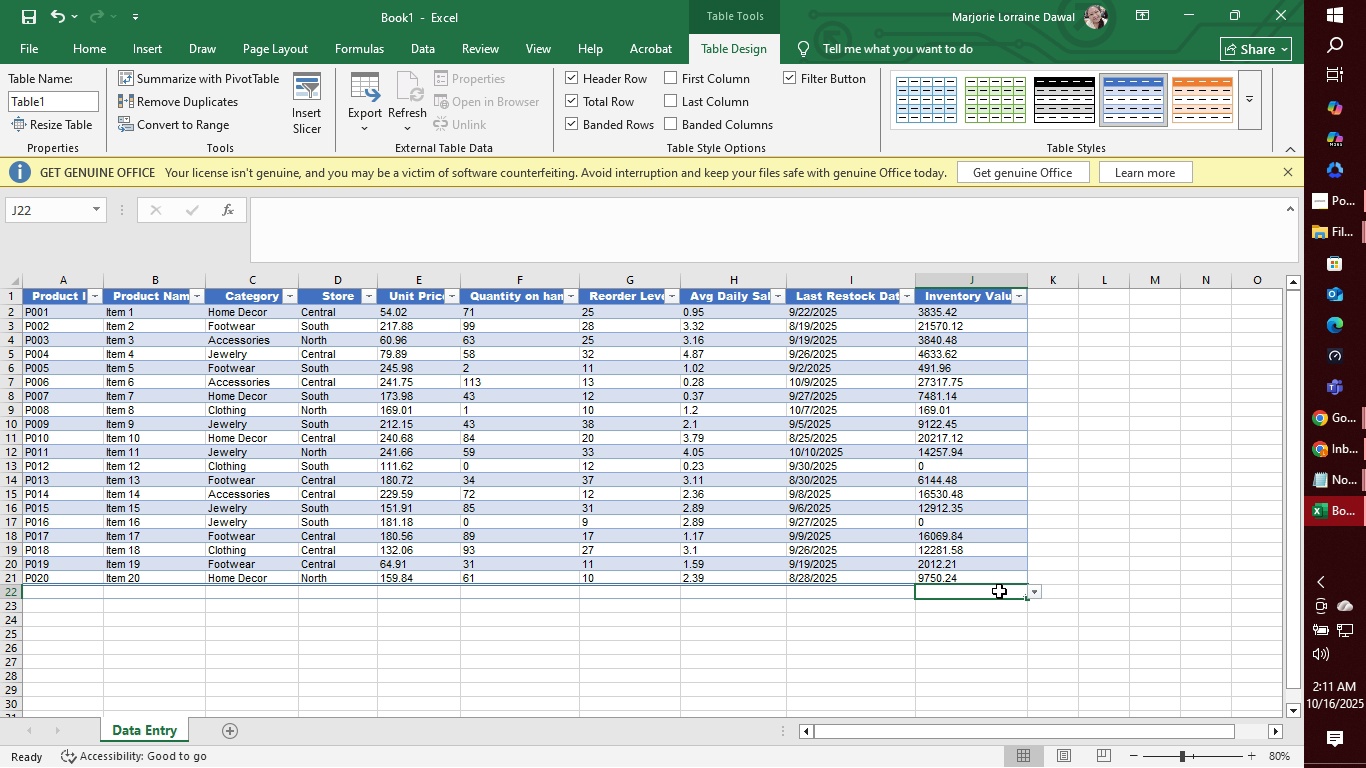 
key(Delete)
 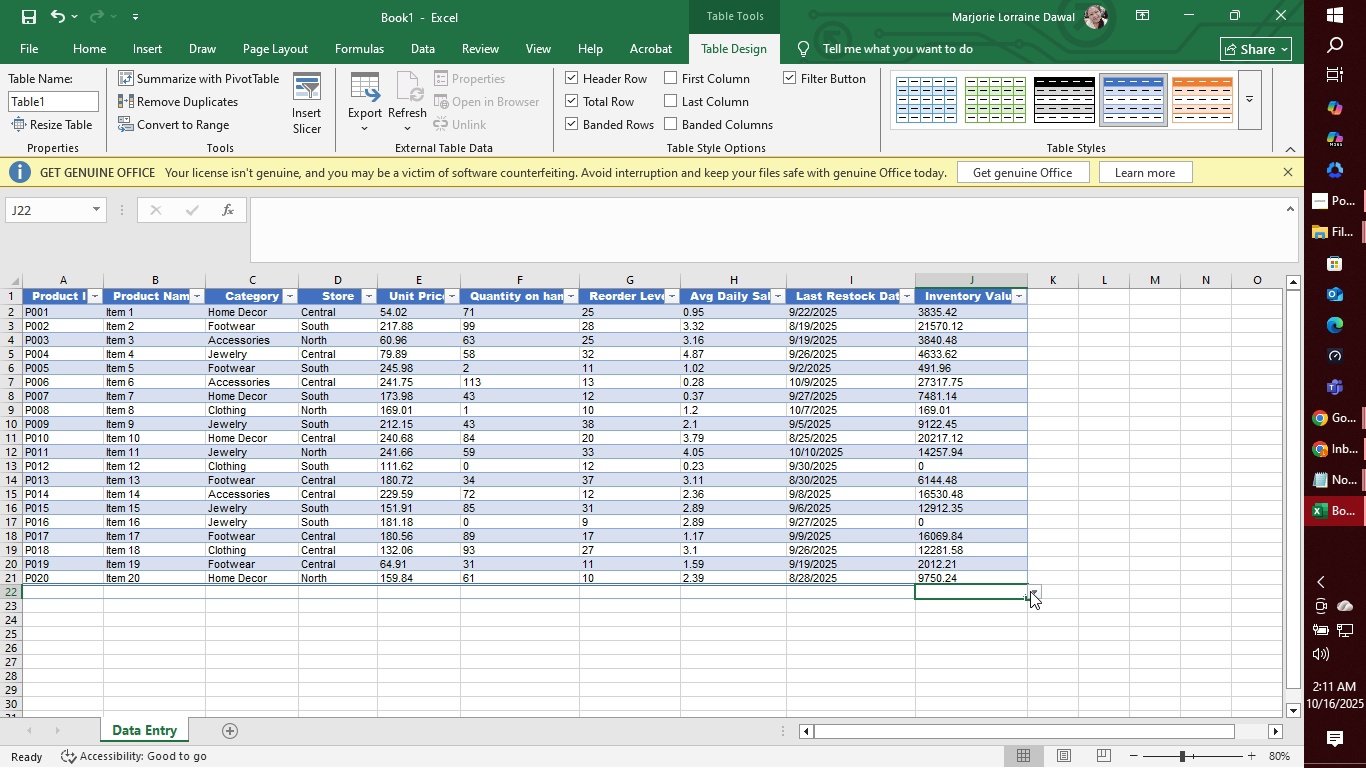 
left_click([1030, 591])
 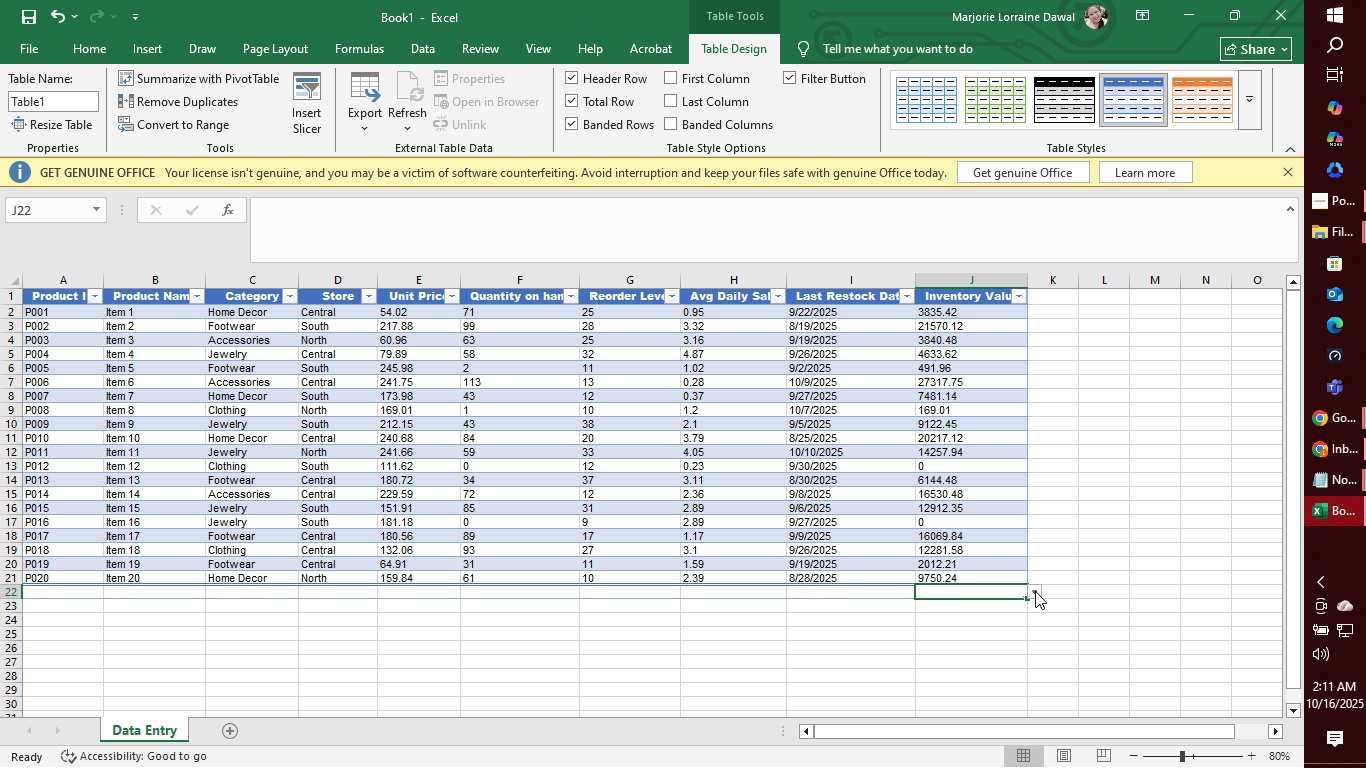 
left_click([1035, 591])
 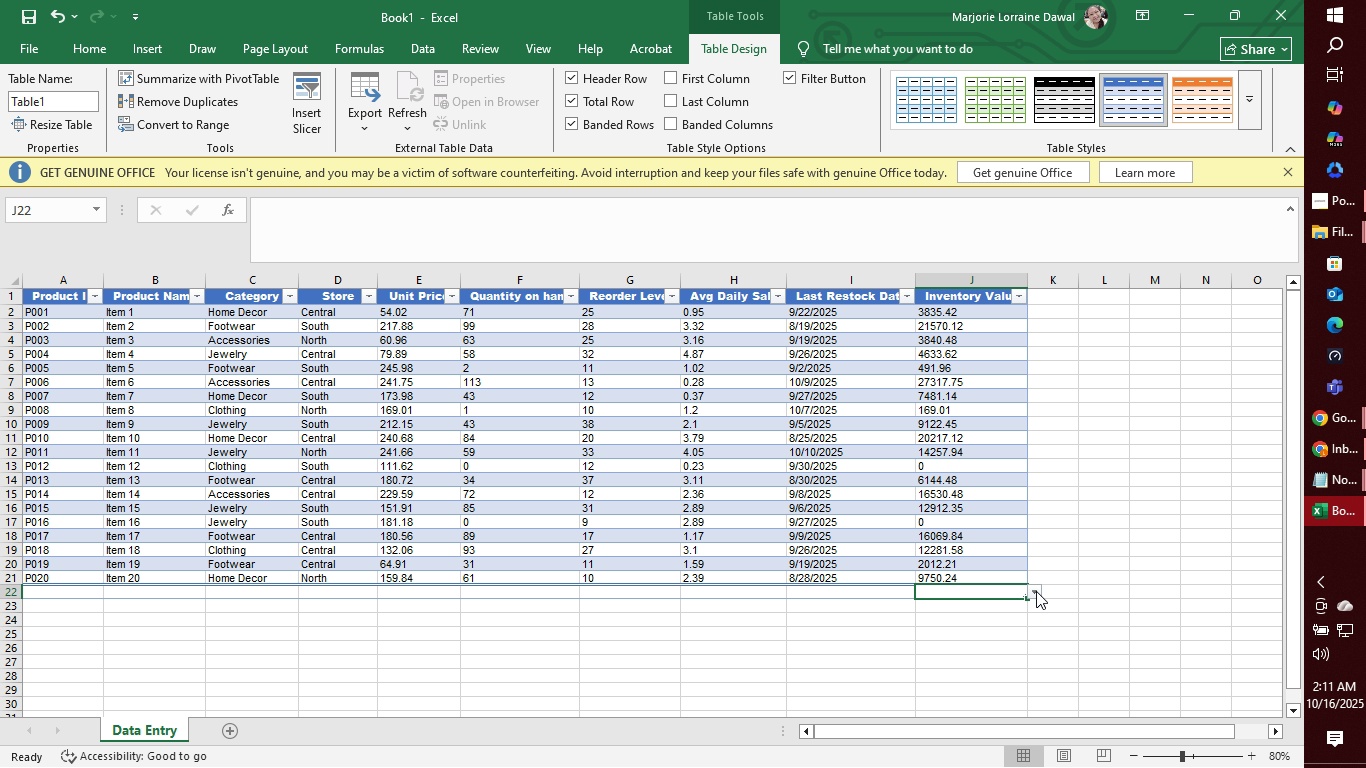 
right_click([1036, 591])
 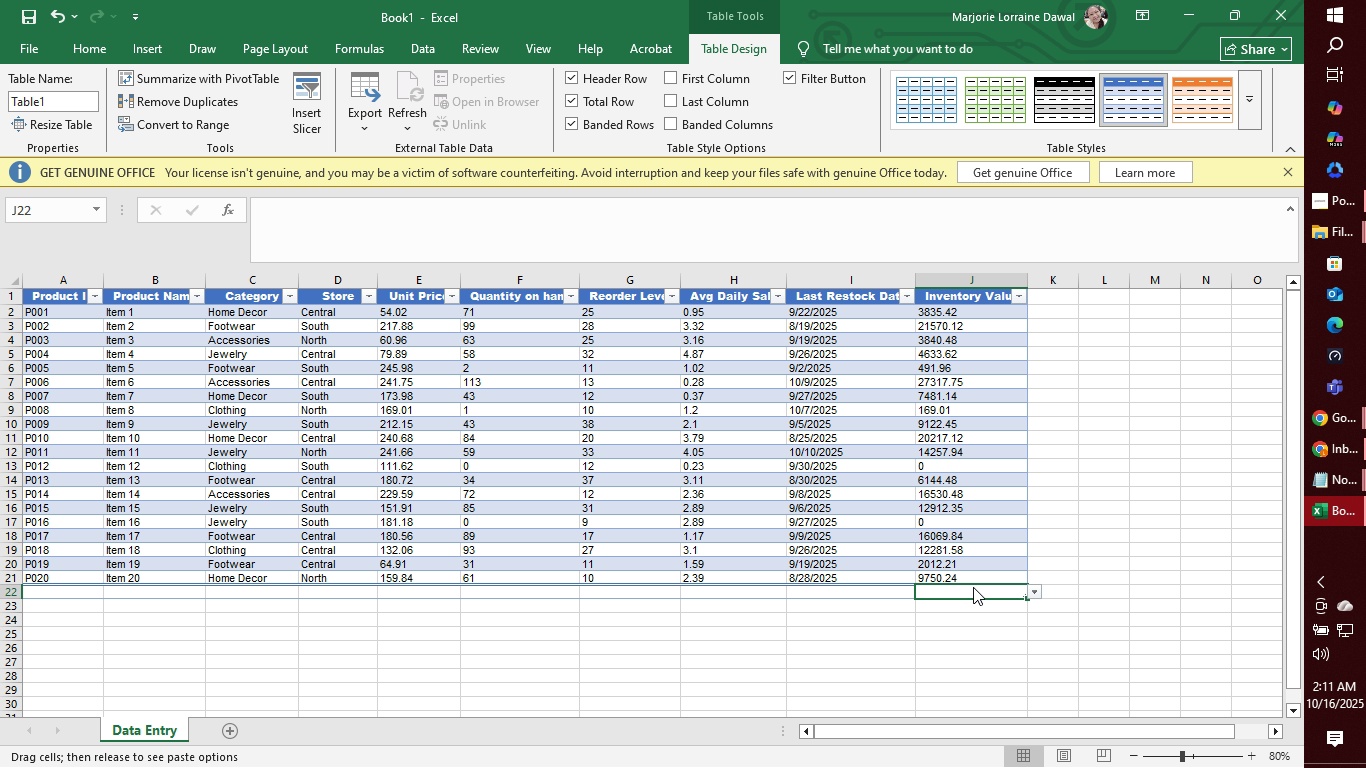 
right_click([973, 587])
 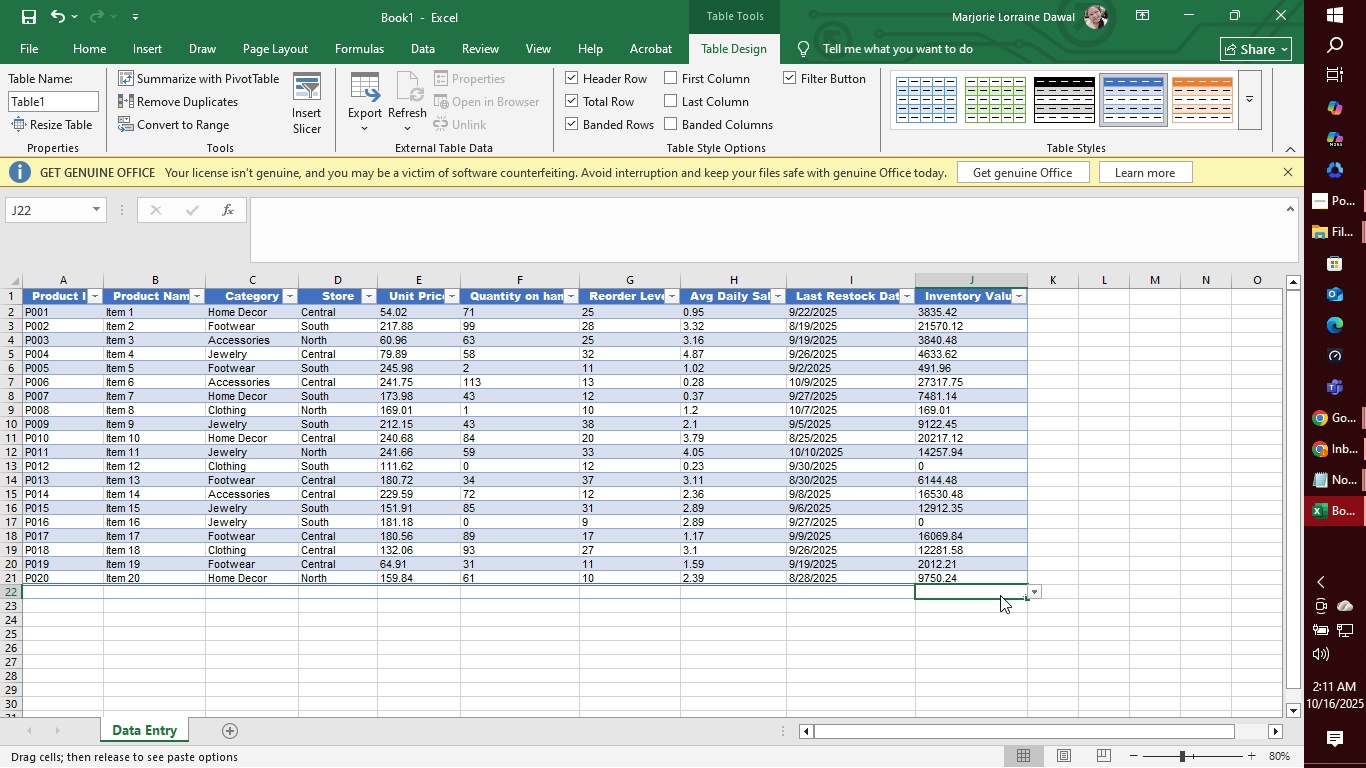 
right_click([1000, 595])
 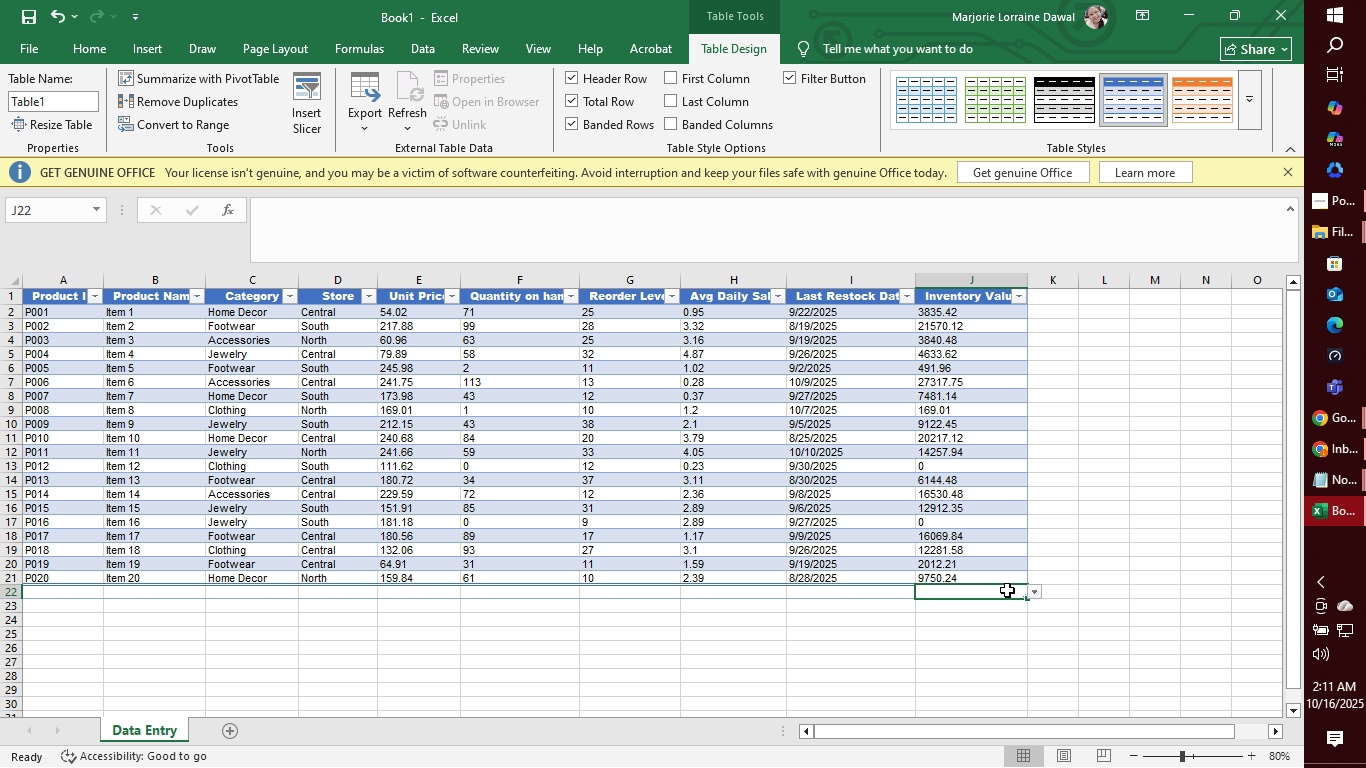 
right_click([1007, 590])
 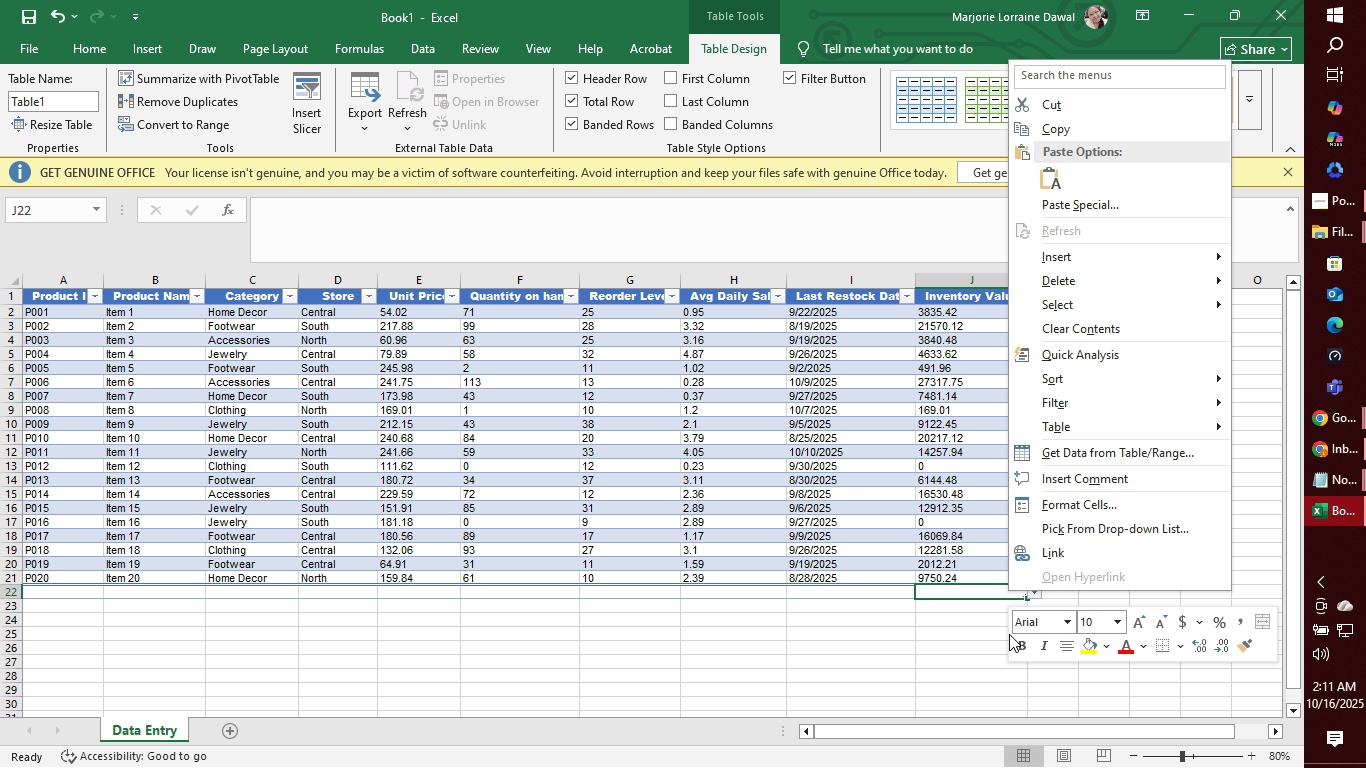 
left_click([995, 638])
 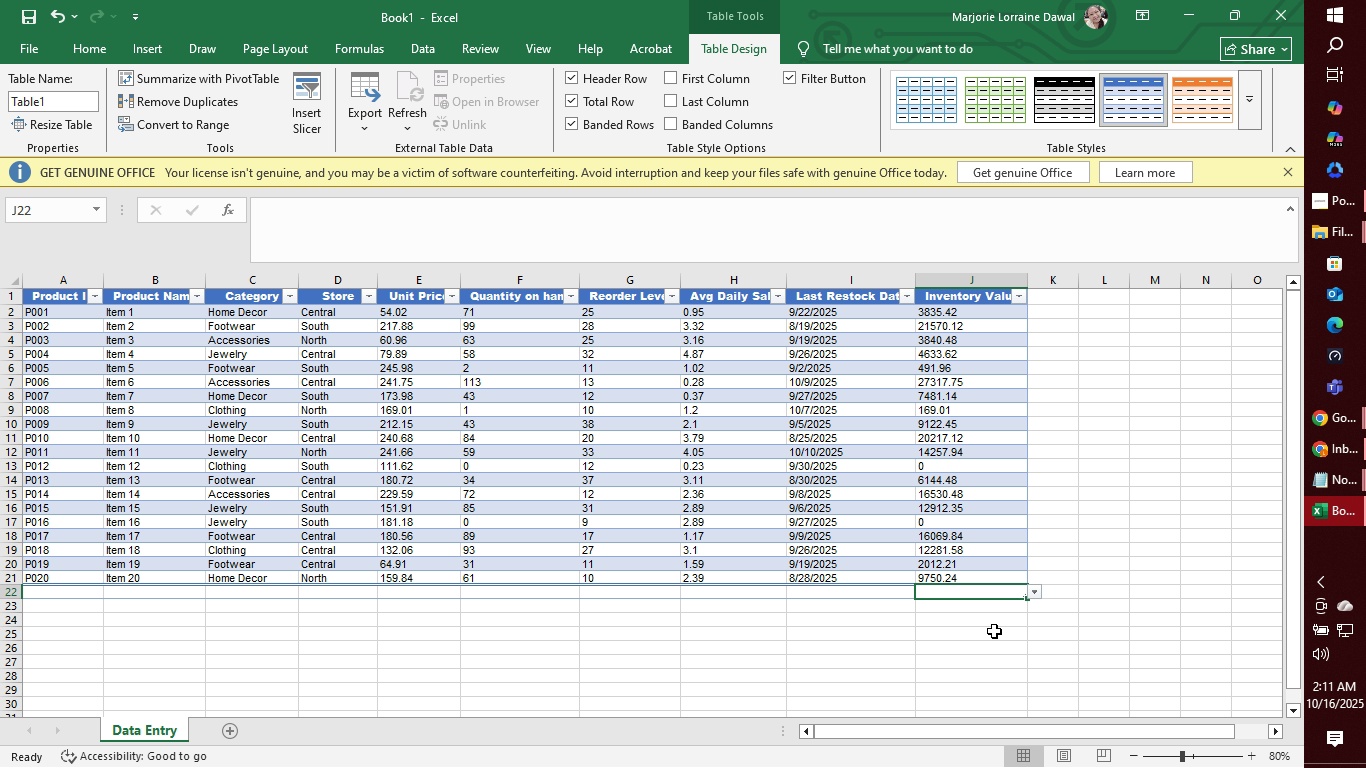 
key(Control+Z)
 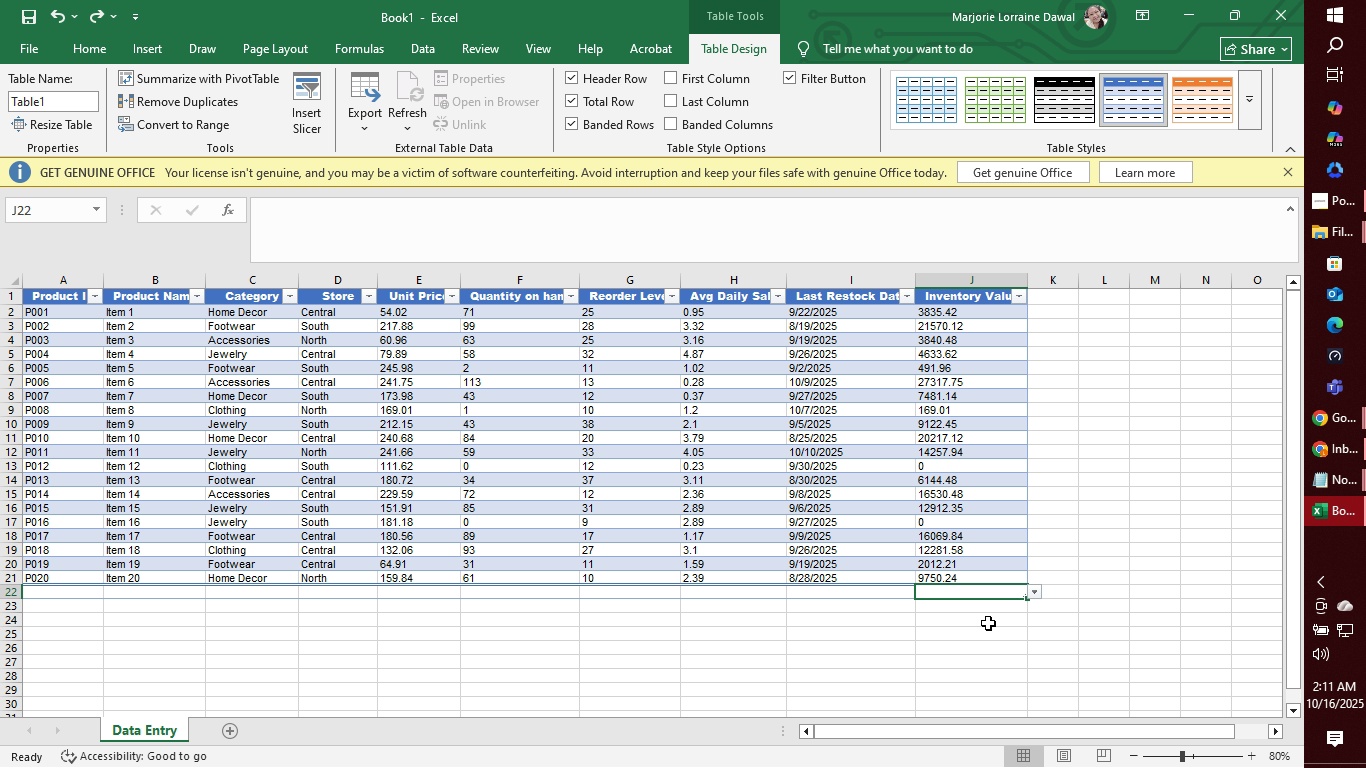 
key(Control+Z)
 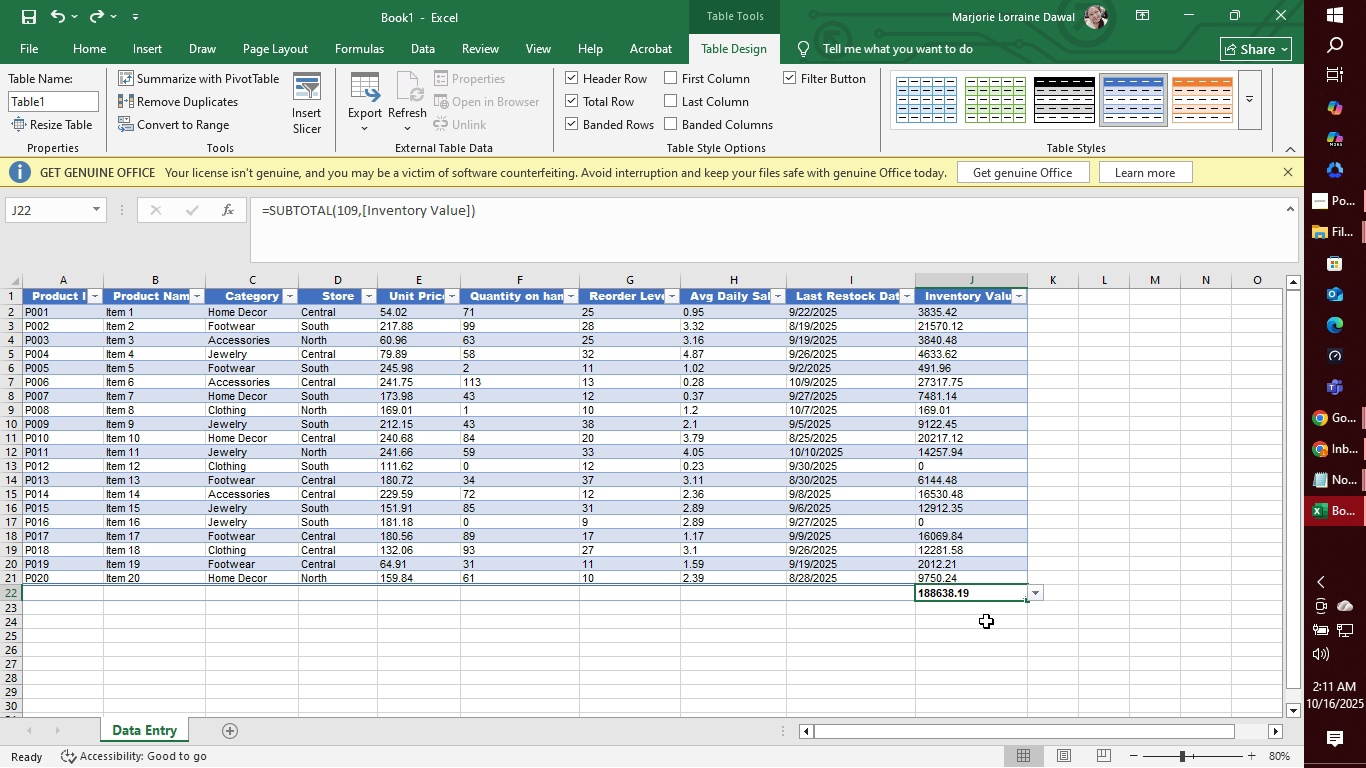 
key(Control+Z)
 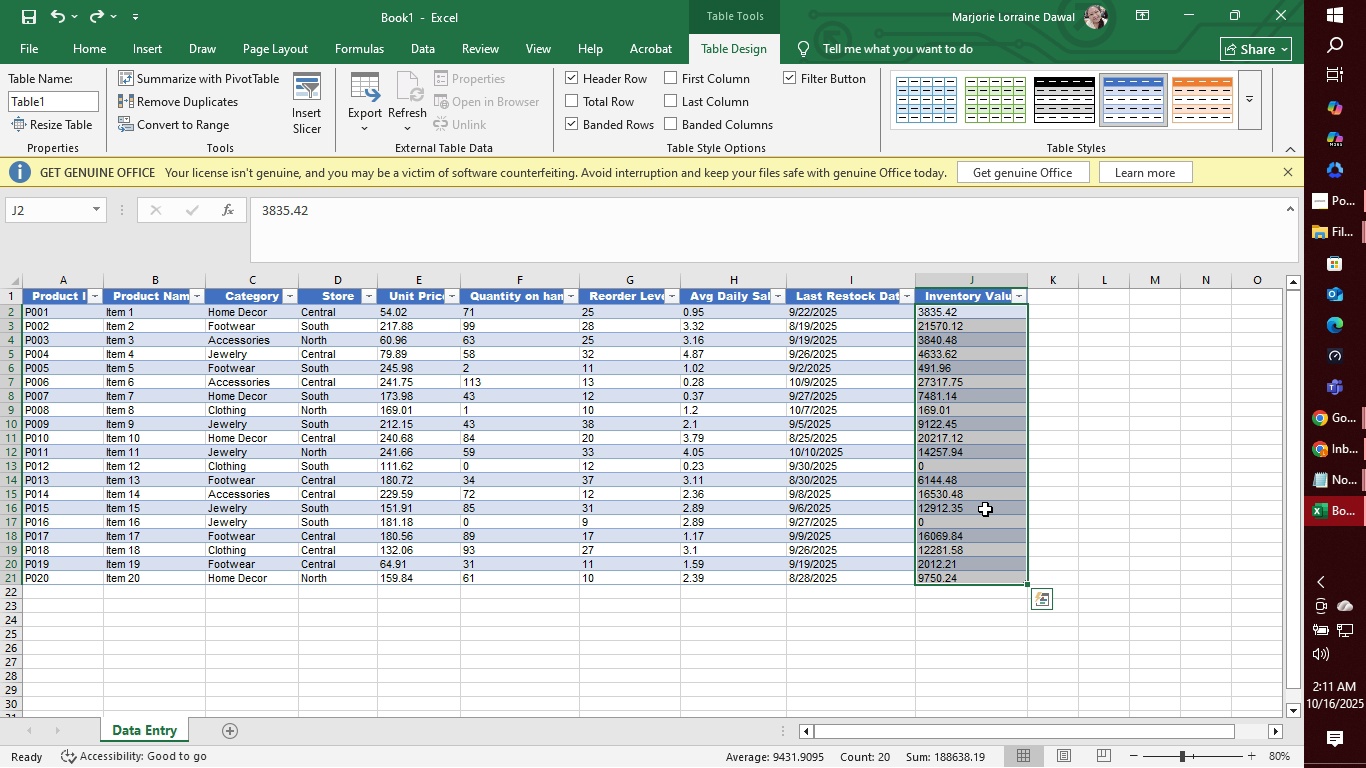 
left_click([983, 415])
 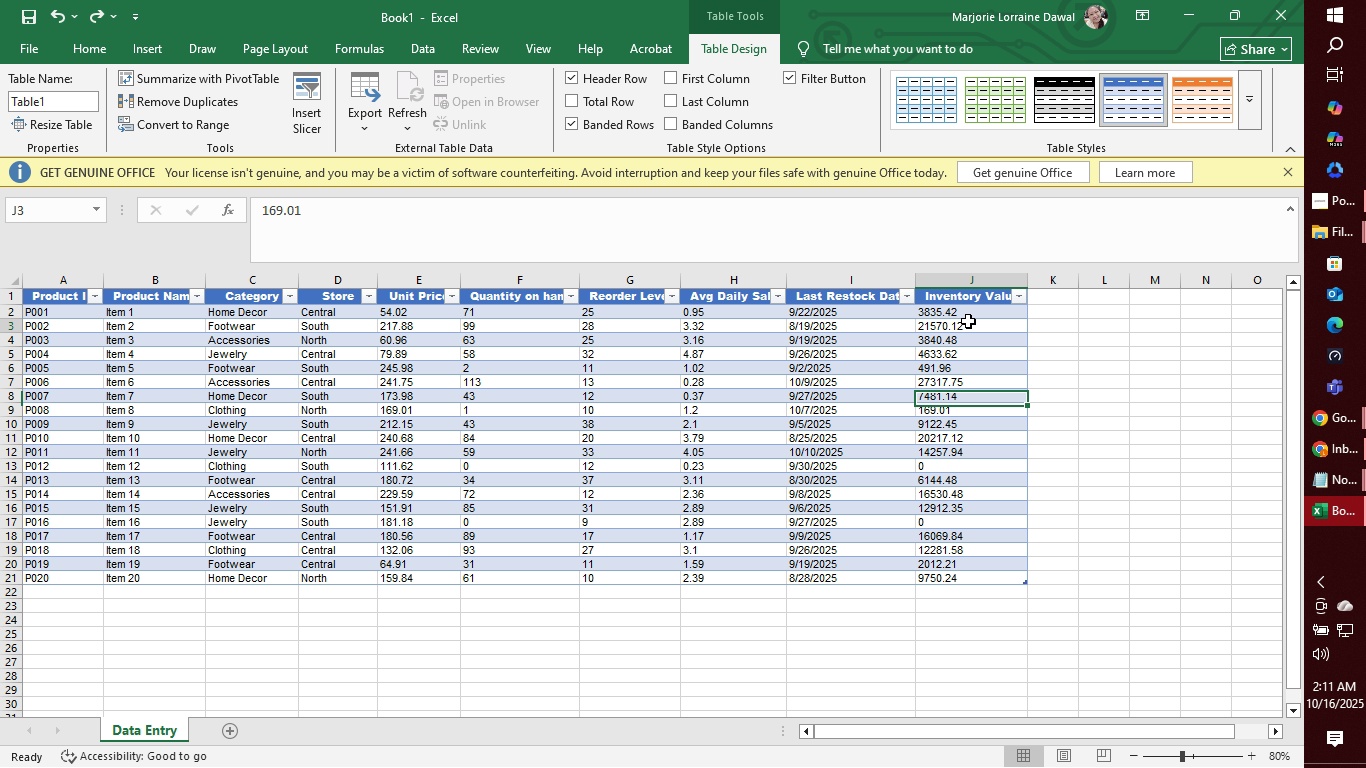 
left_click([968, 321])
 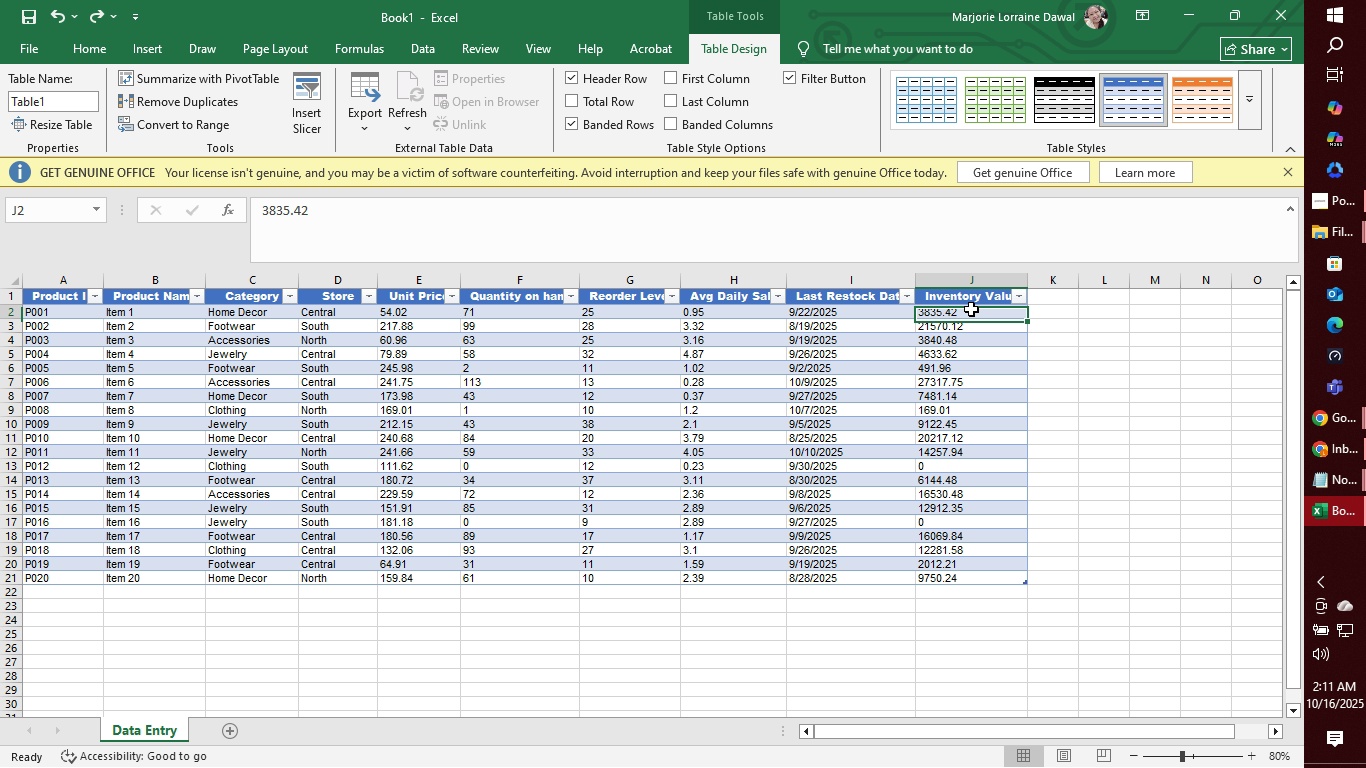 
left_click([971, 309])
 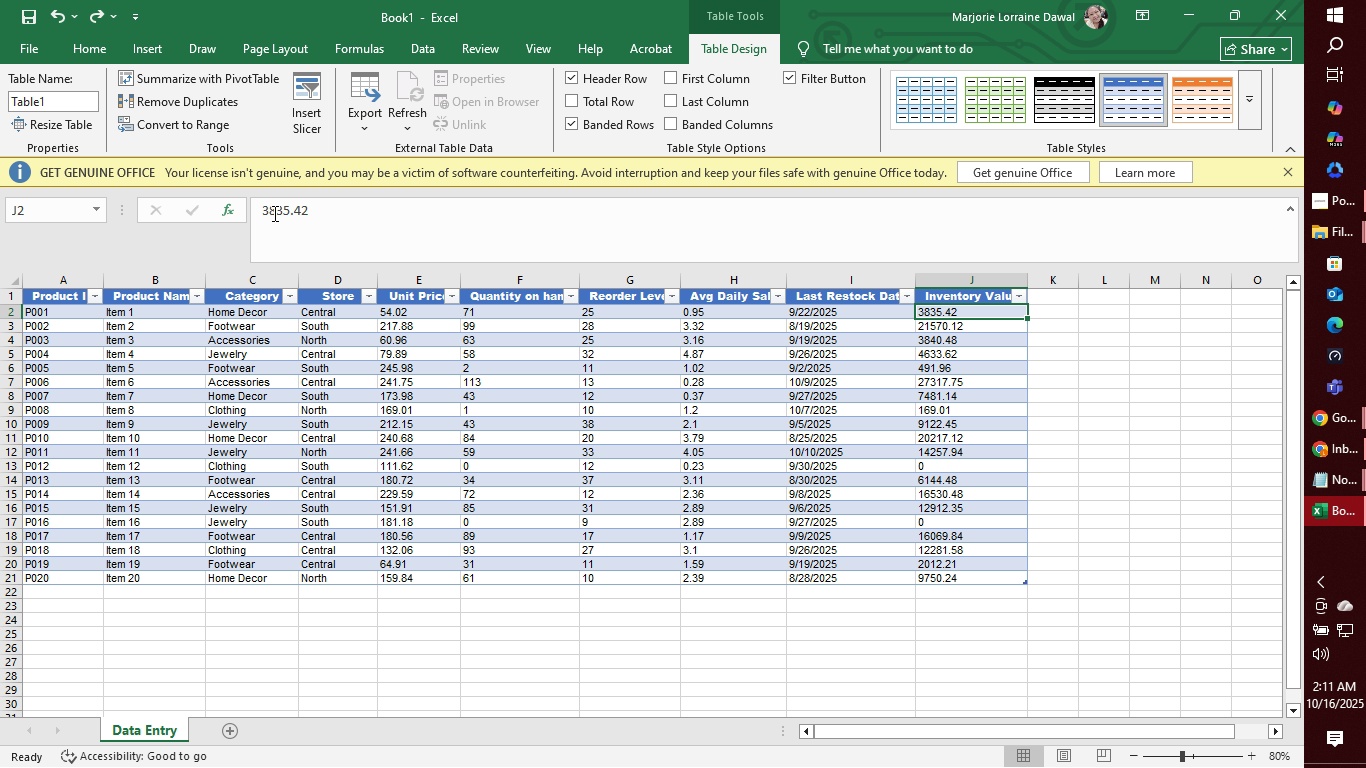 
left_click([309, 212])
 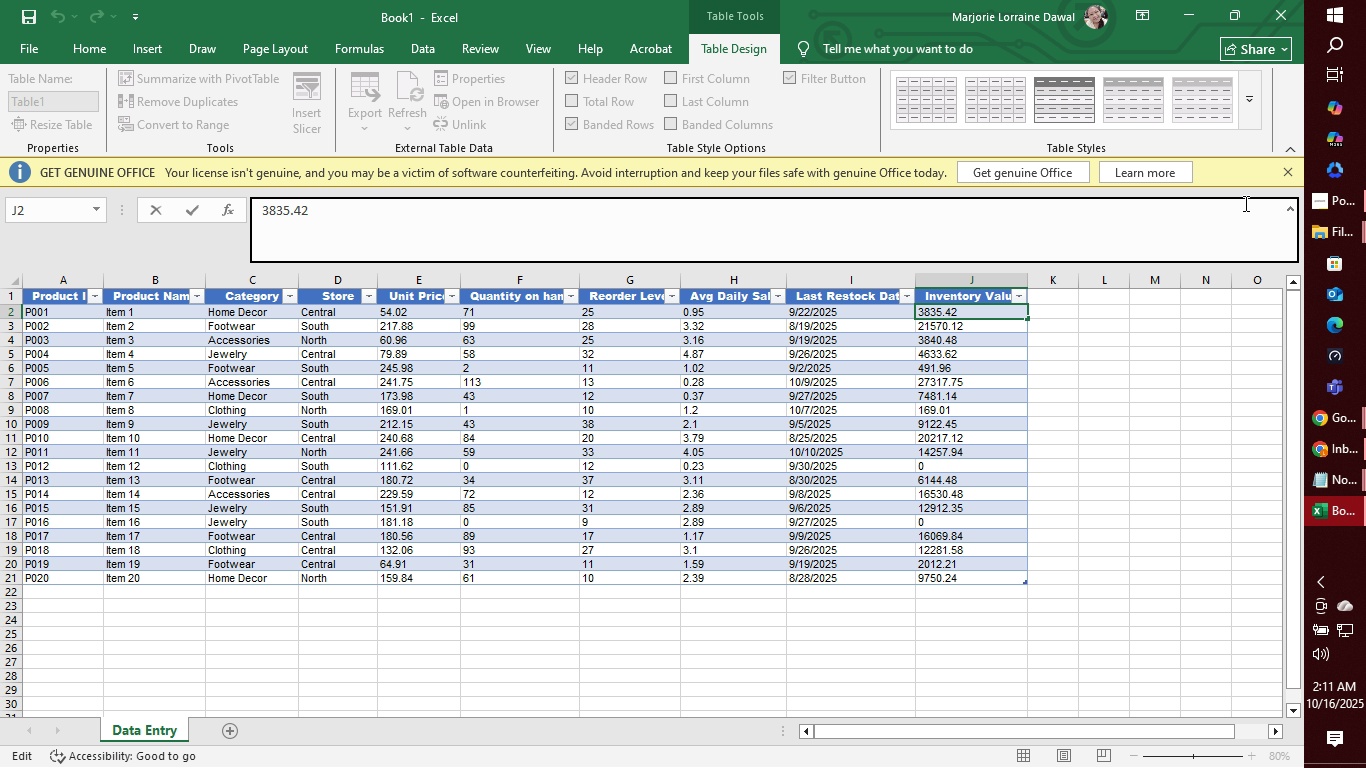 
left_click([1288, 165])
 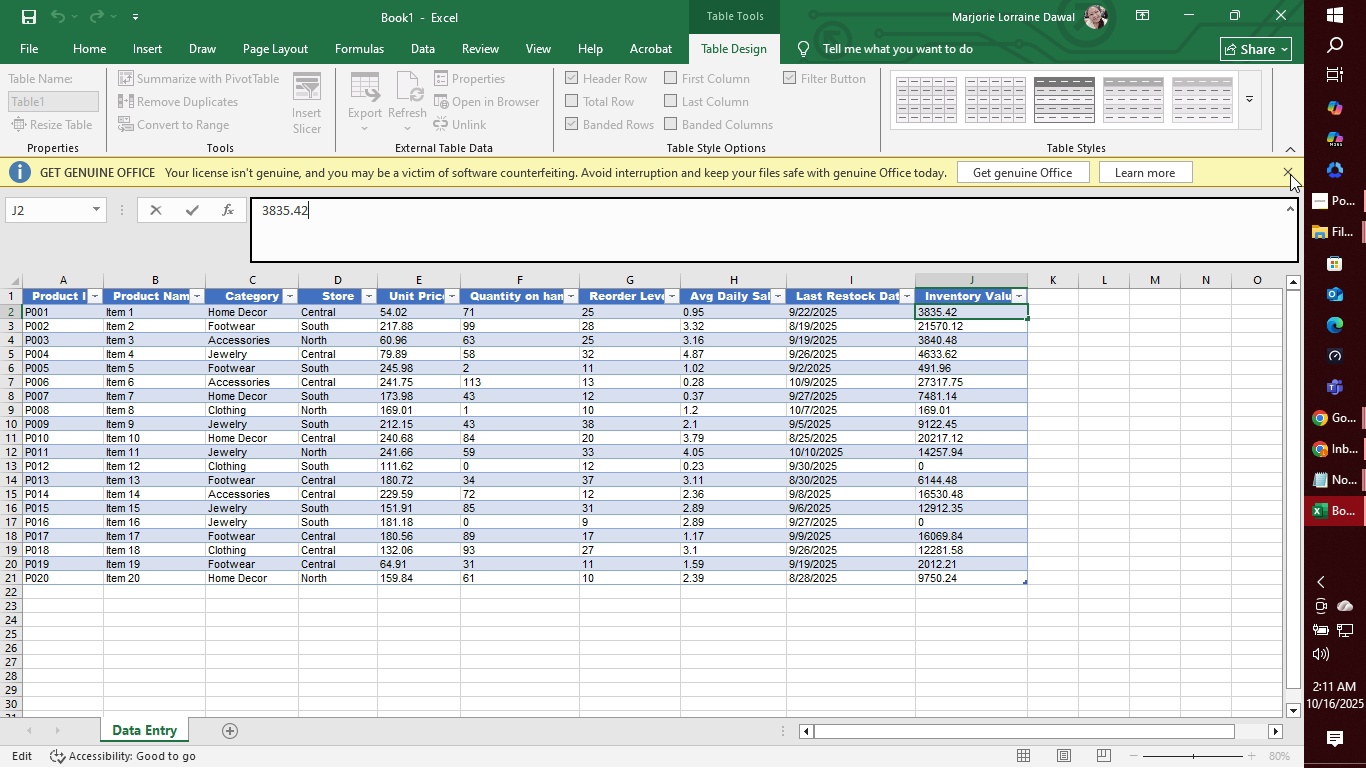 
double_click([1287, 174])
 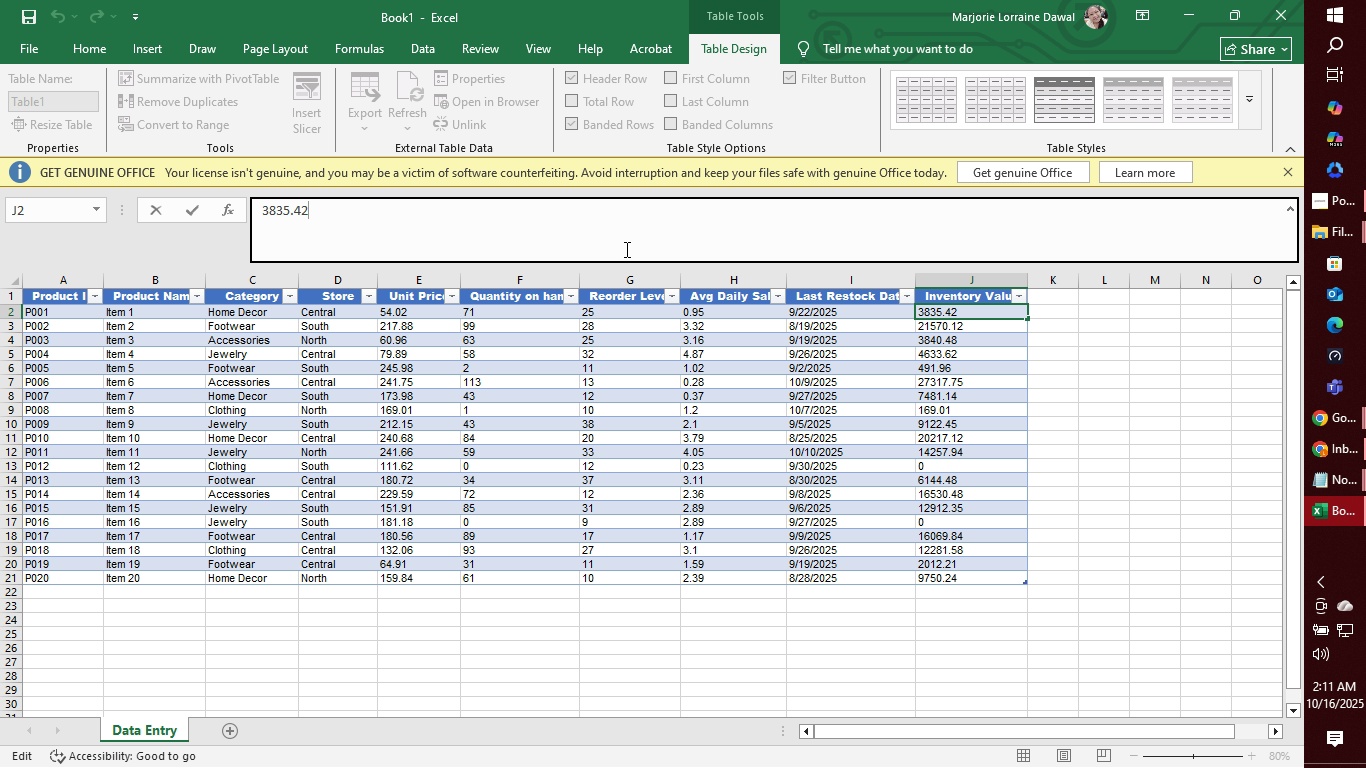 
left_click([625, 249])
 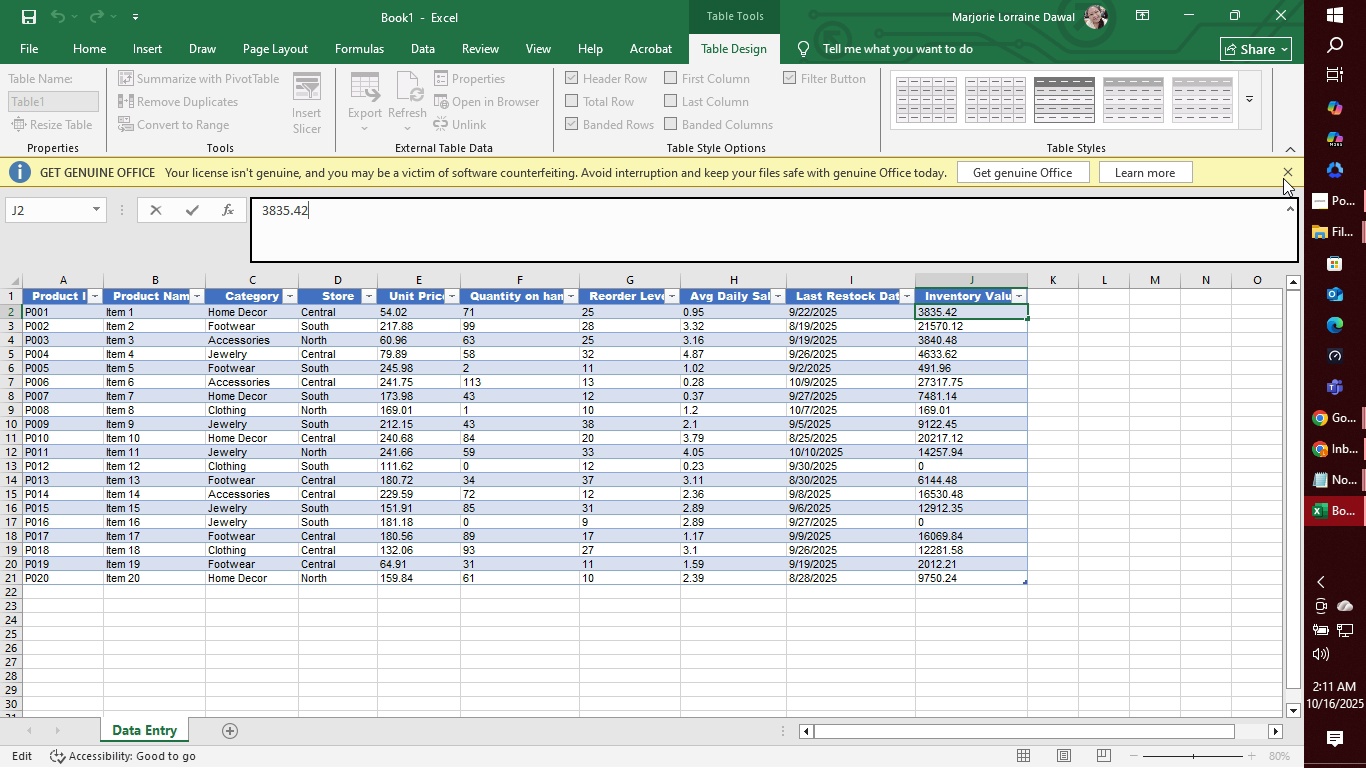 
double_click([1283, 177])
 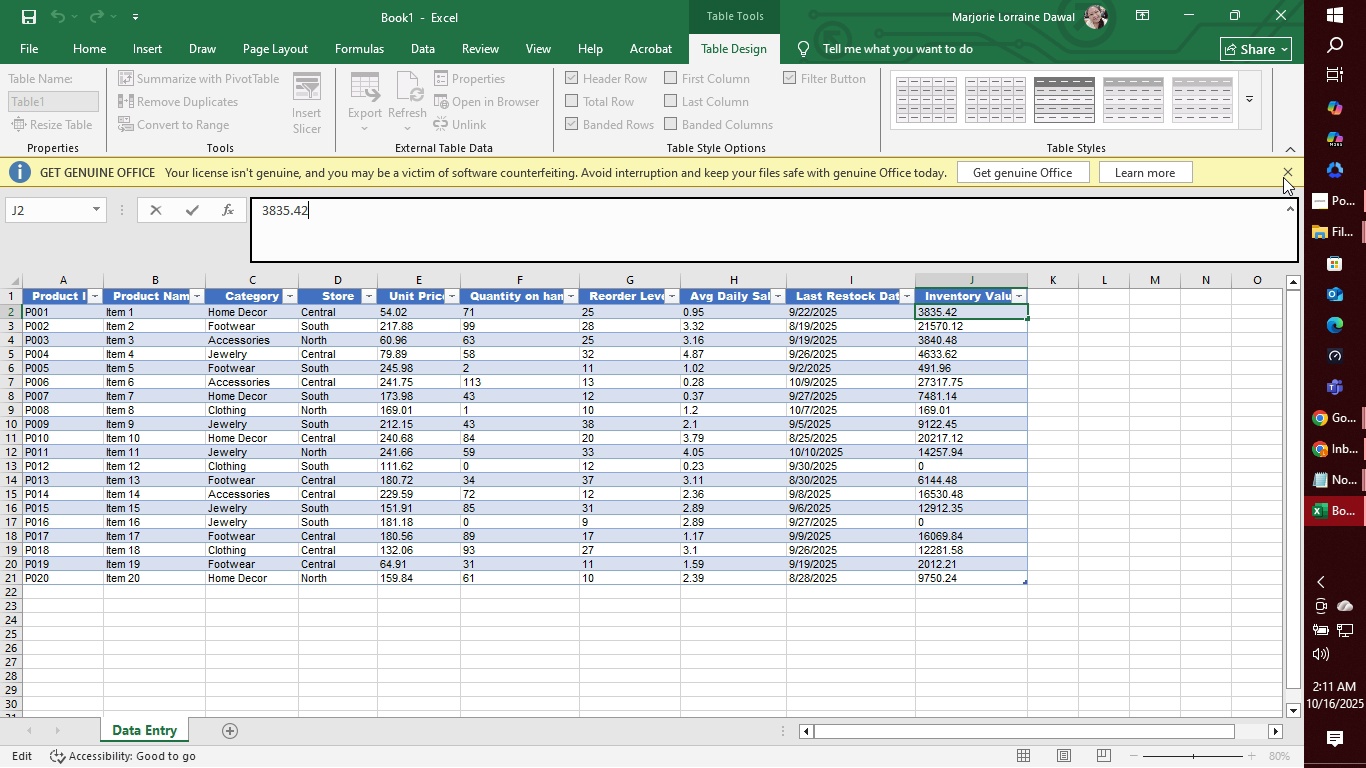 
triple_click([1283, 177])
 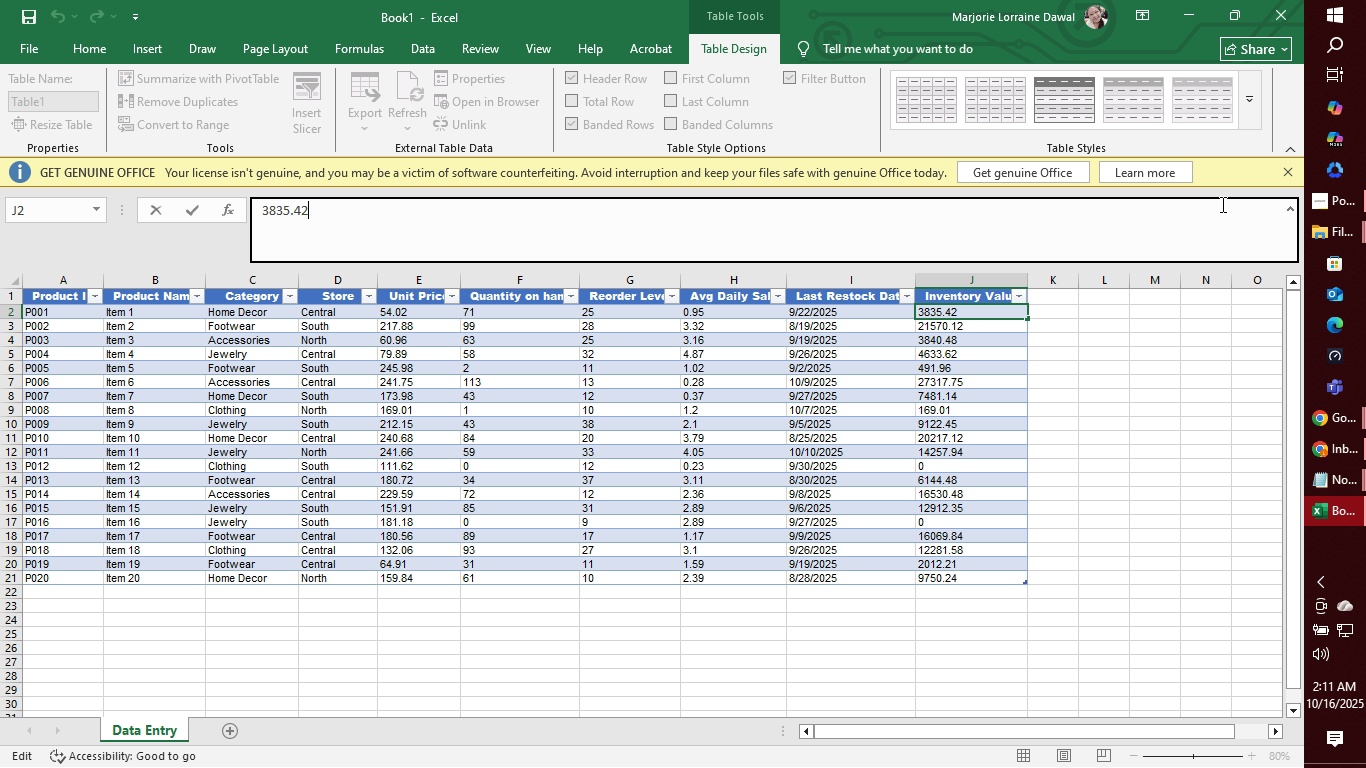 
triple_click([1283, 177])
 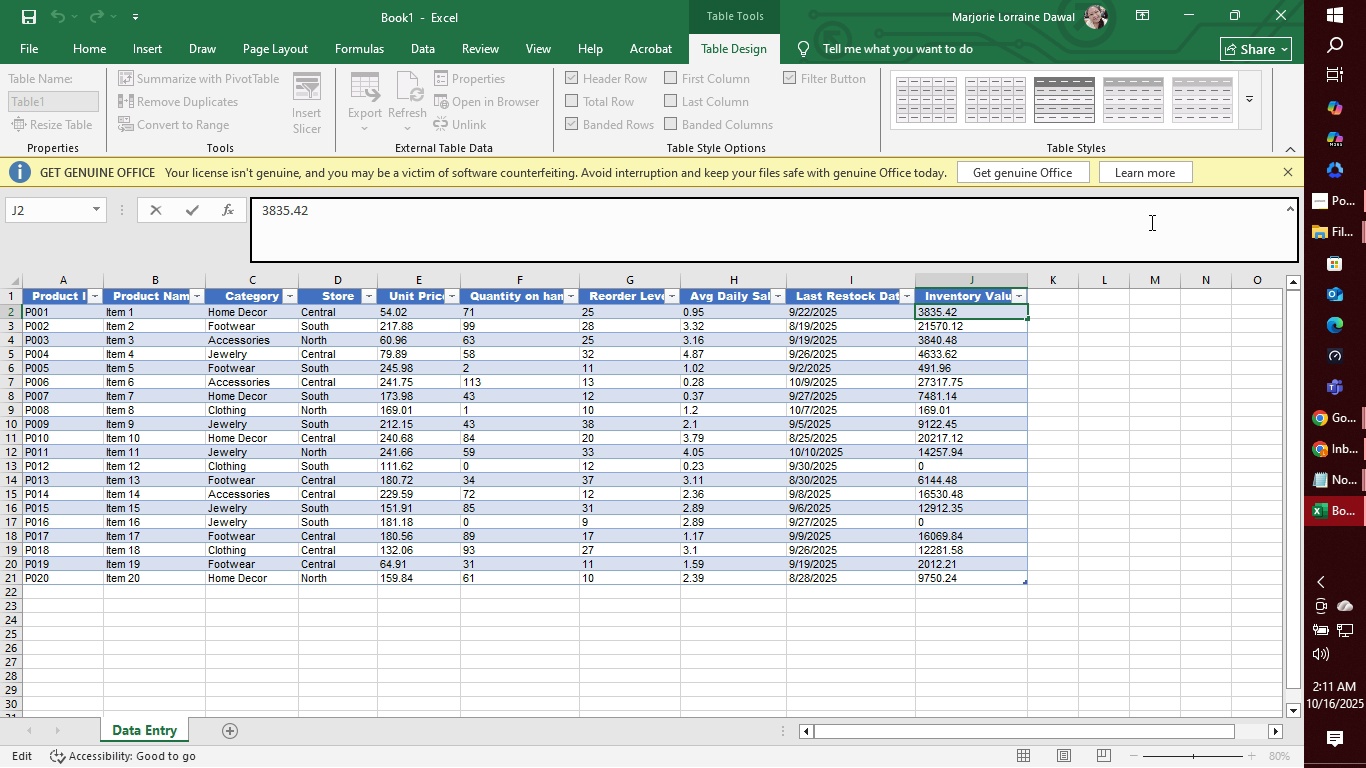 
triple_click([1150, 222])
 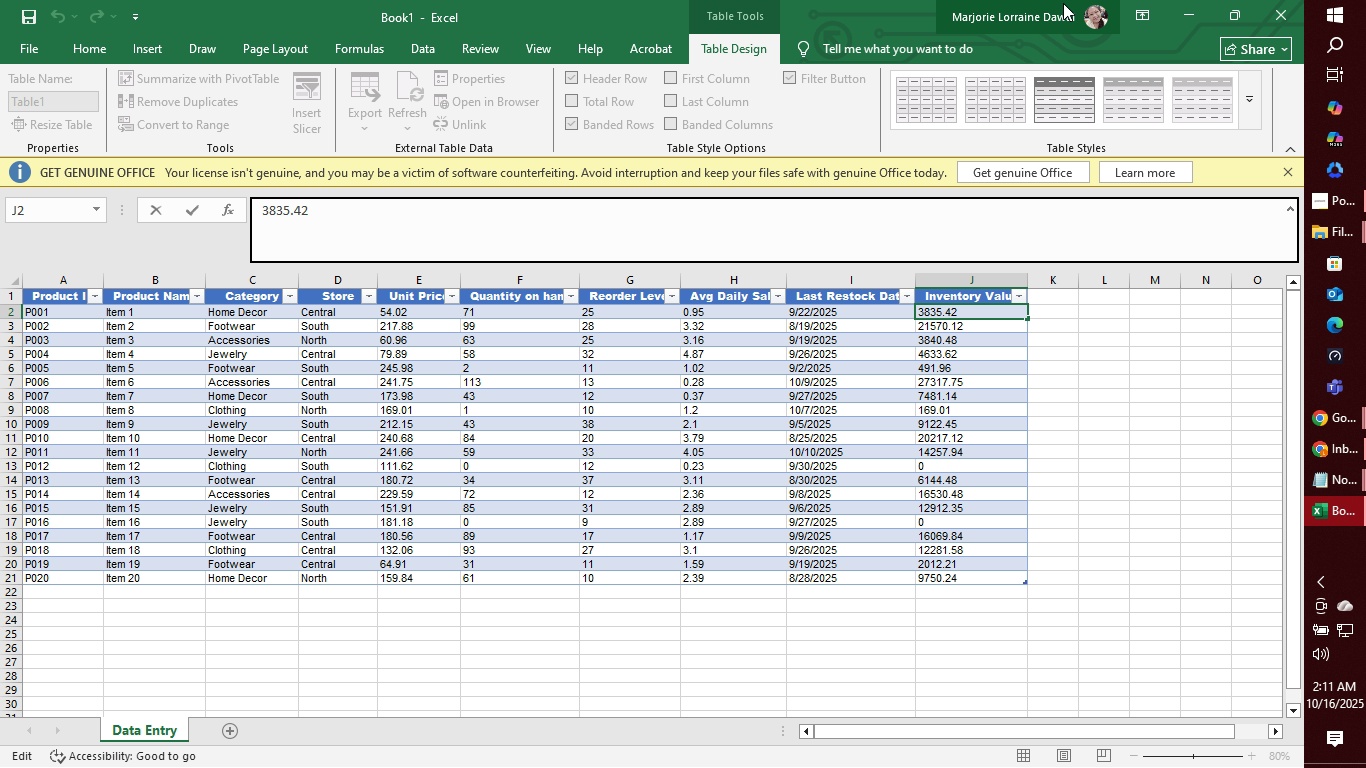 
left_click([1063, 3])
 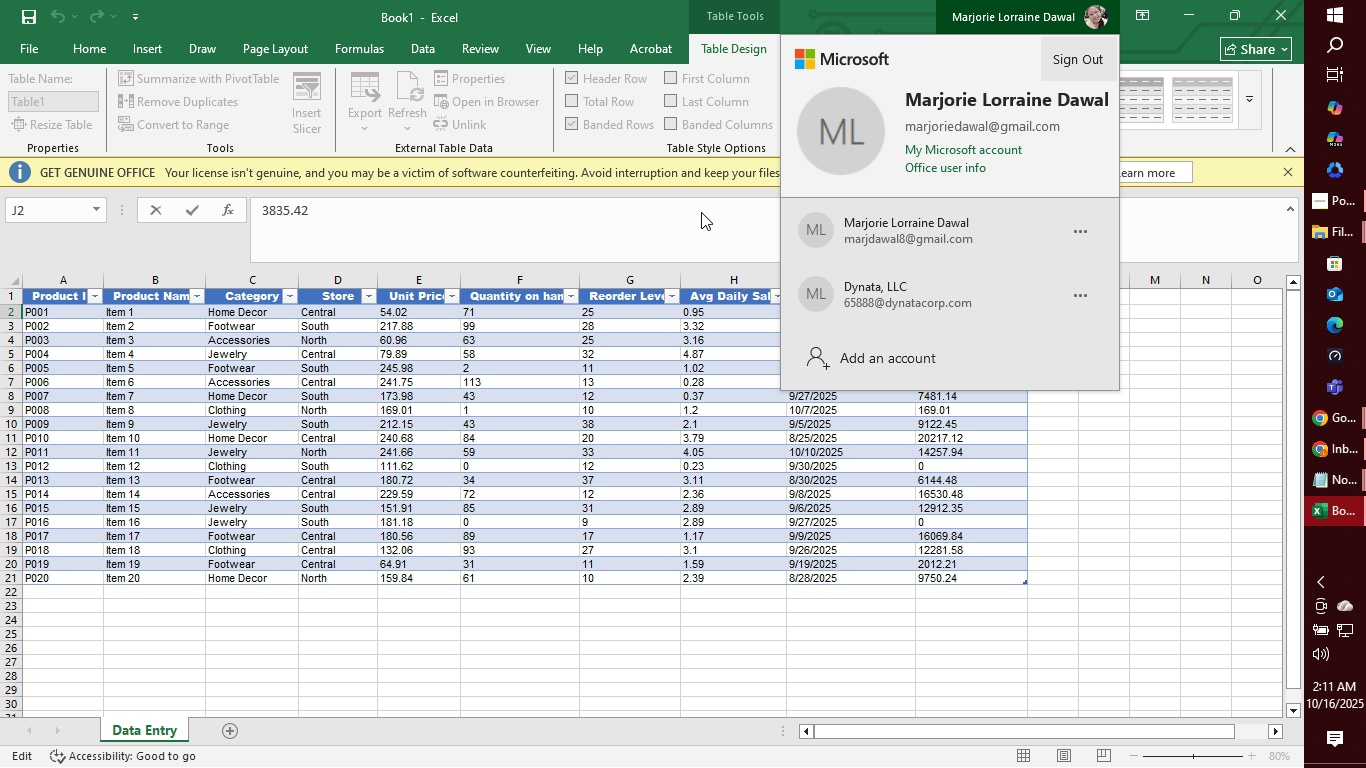 
left_click([674, 220])
 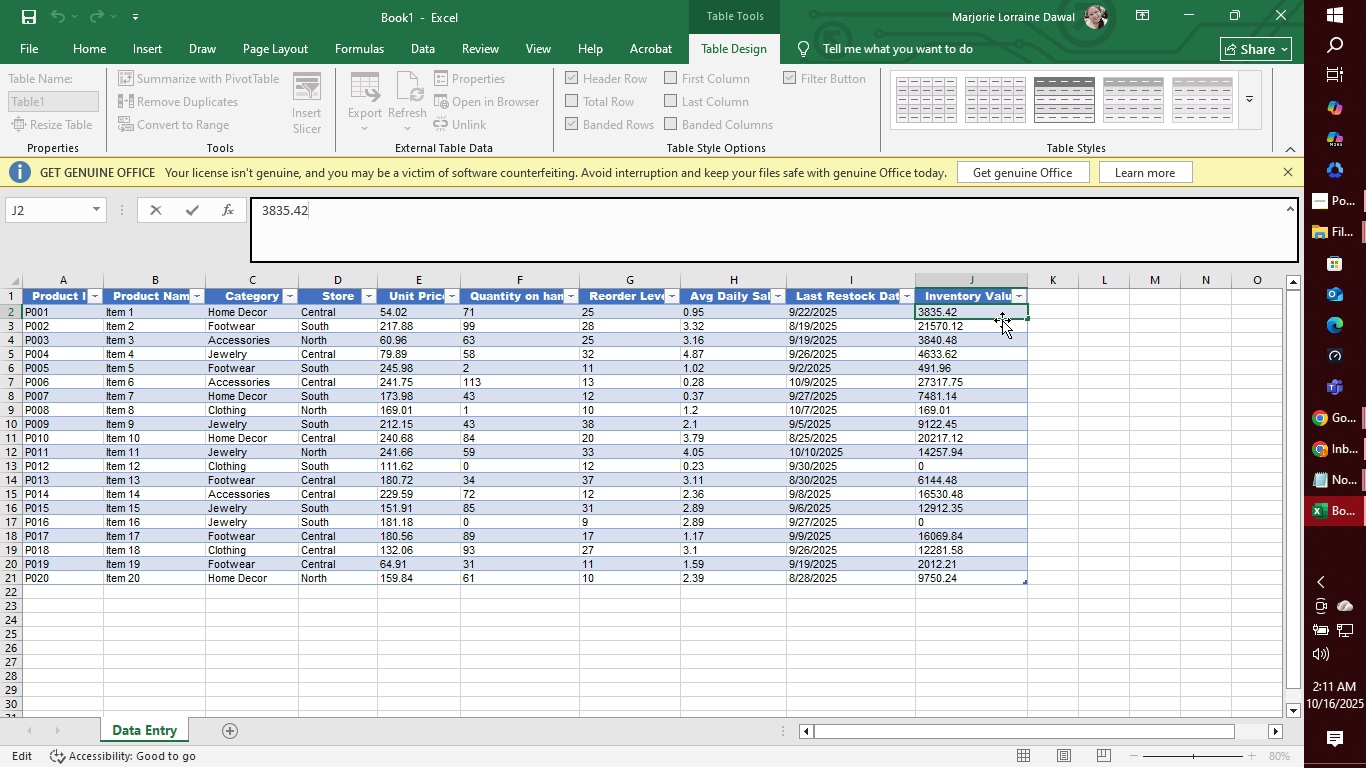 
left_click([1002, 320])
 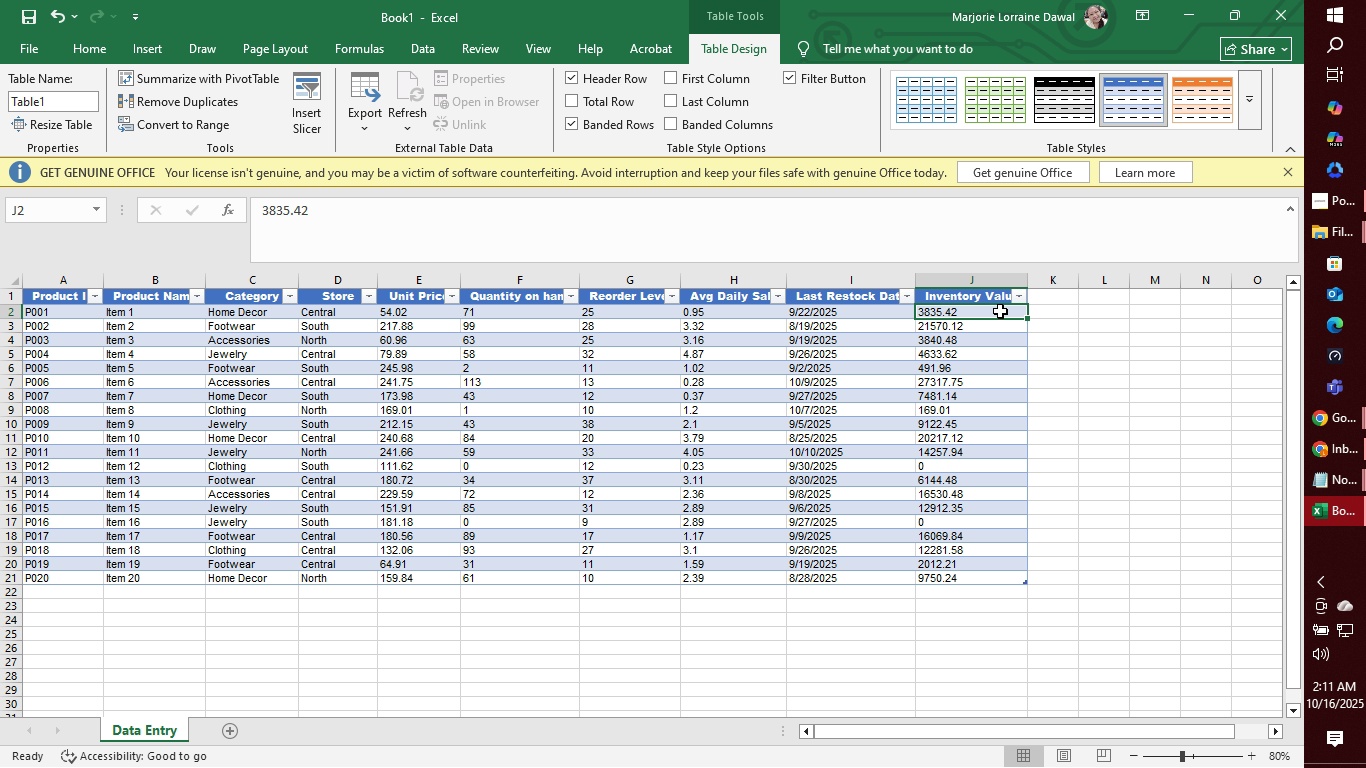 
left_click_drag(start_coordinate=[1000, 311], to_coordinate=[991, 584])
 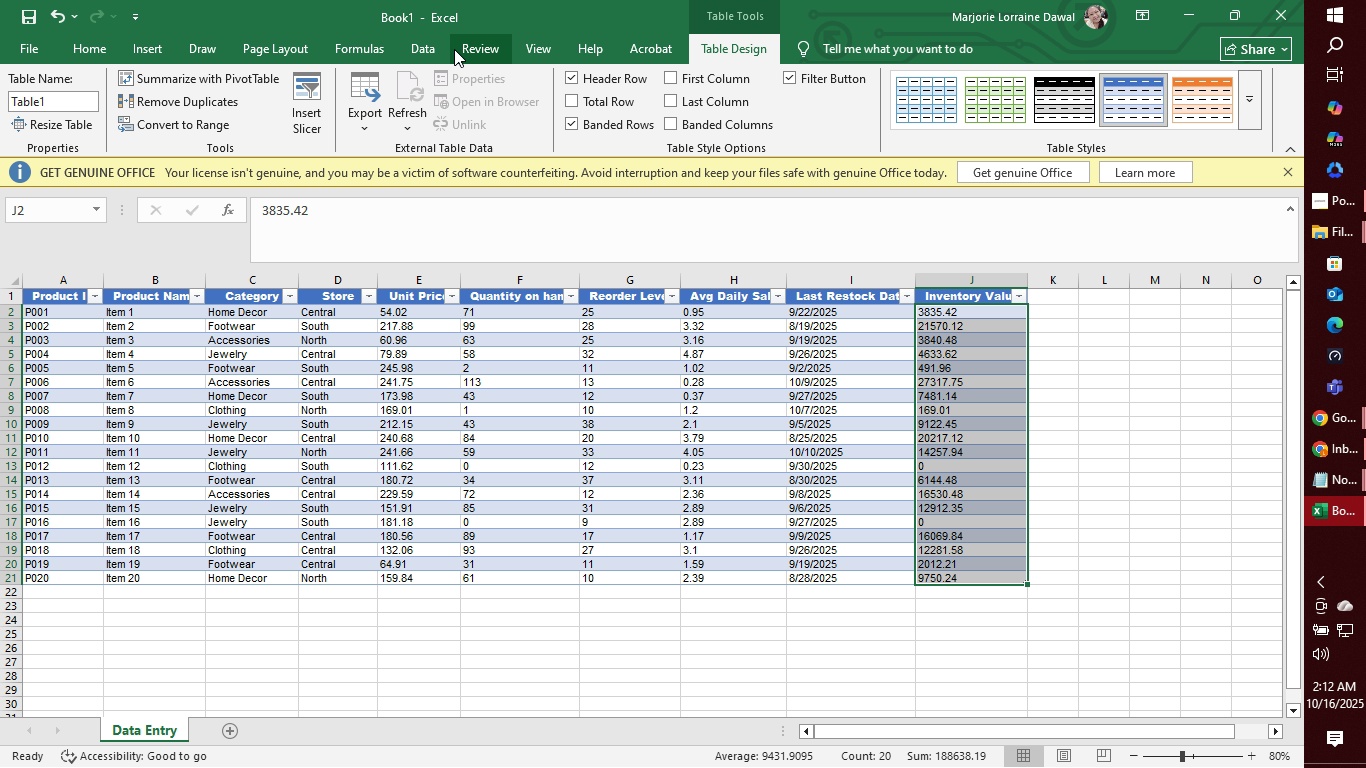 
left_click([378, 59])
 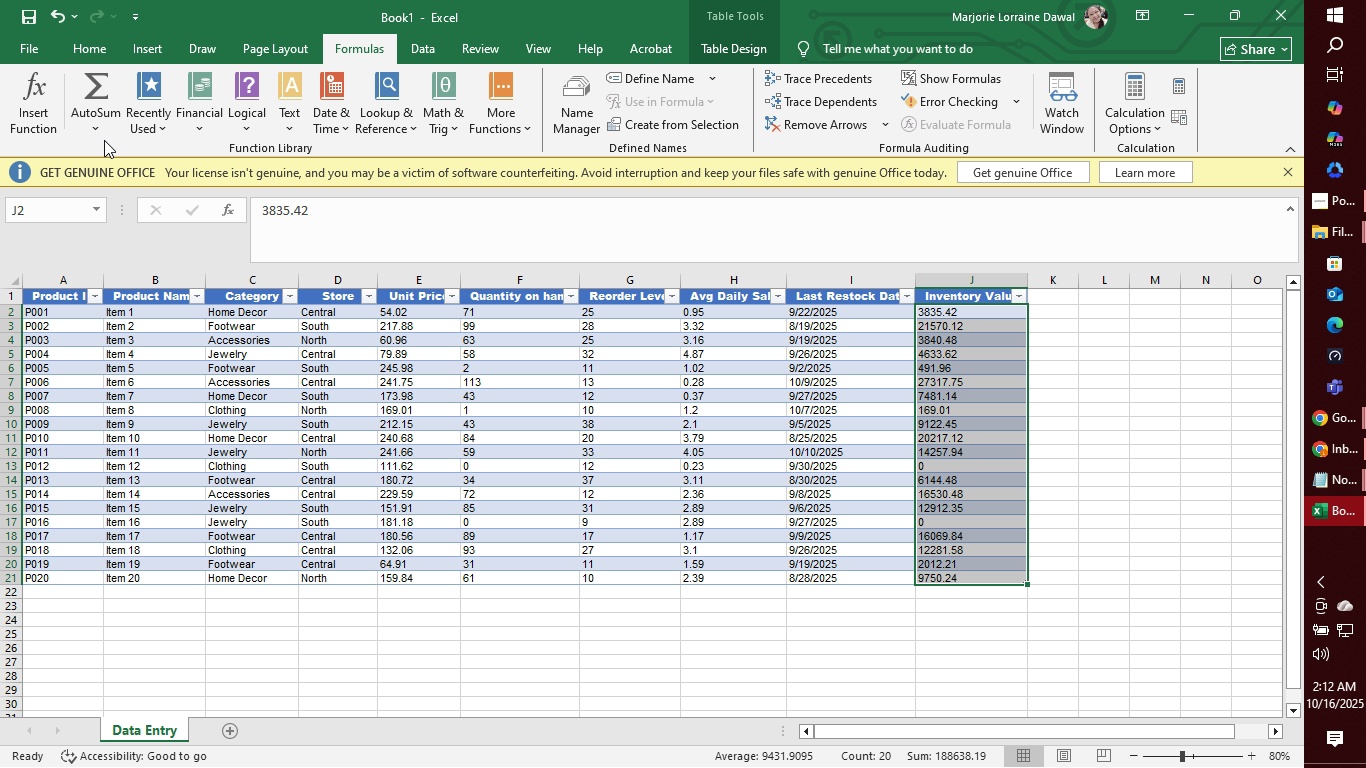 
left_click([92, 135])
 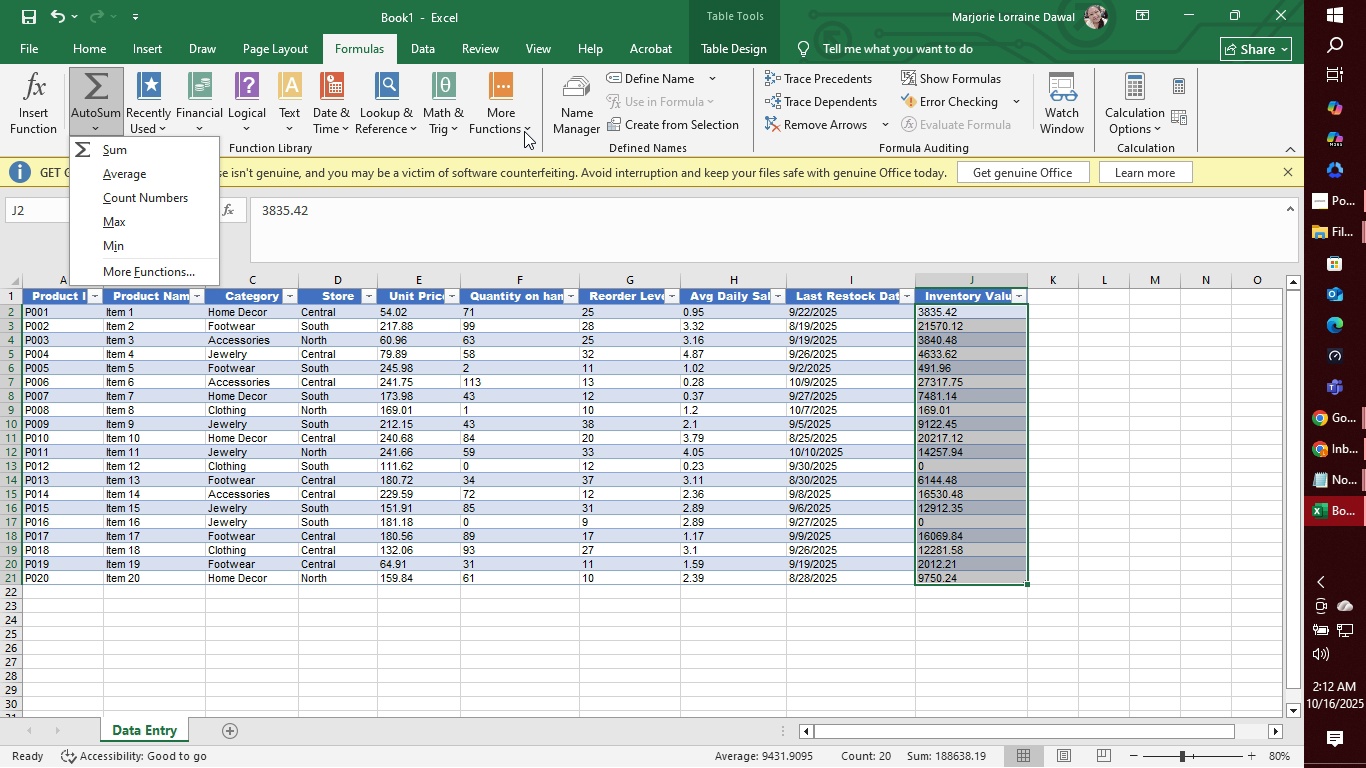 
wait(11.09)
 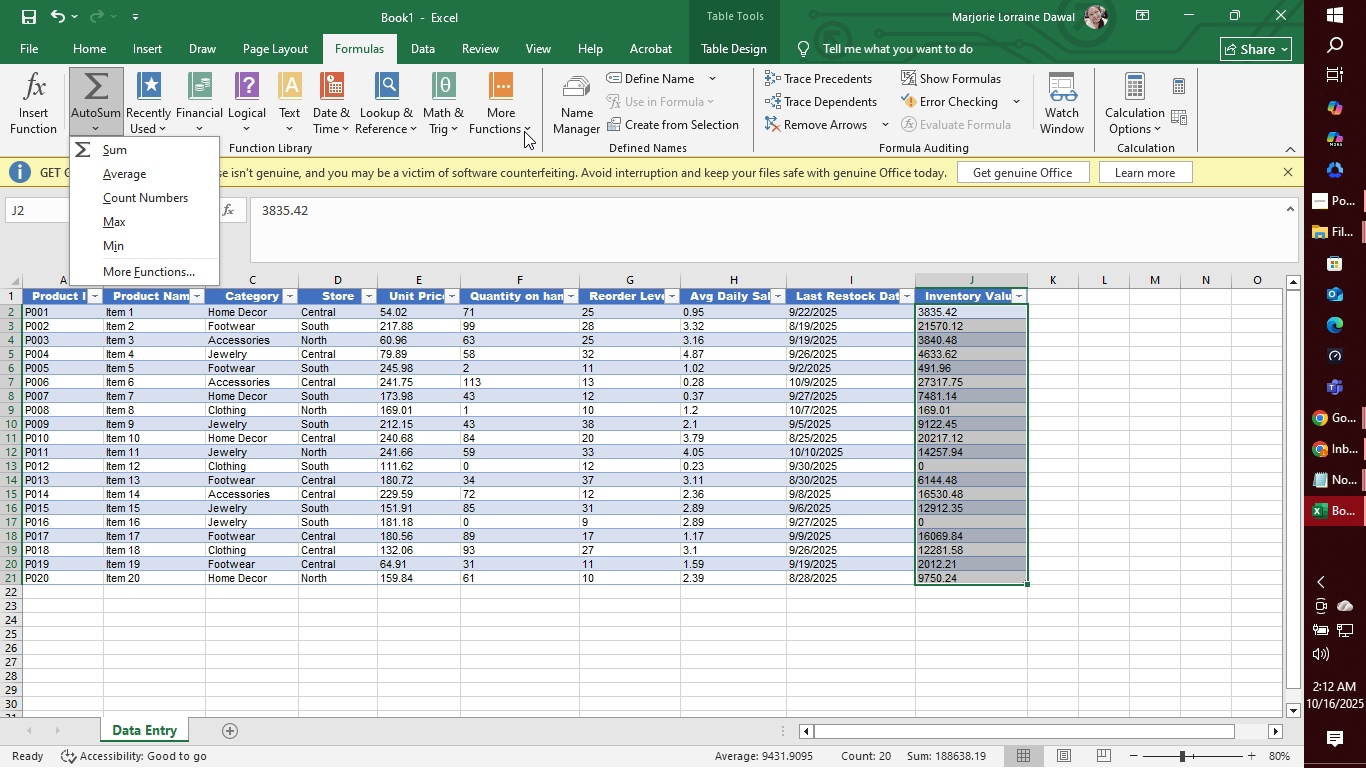 
left_click([941, 73])
 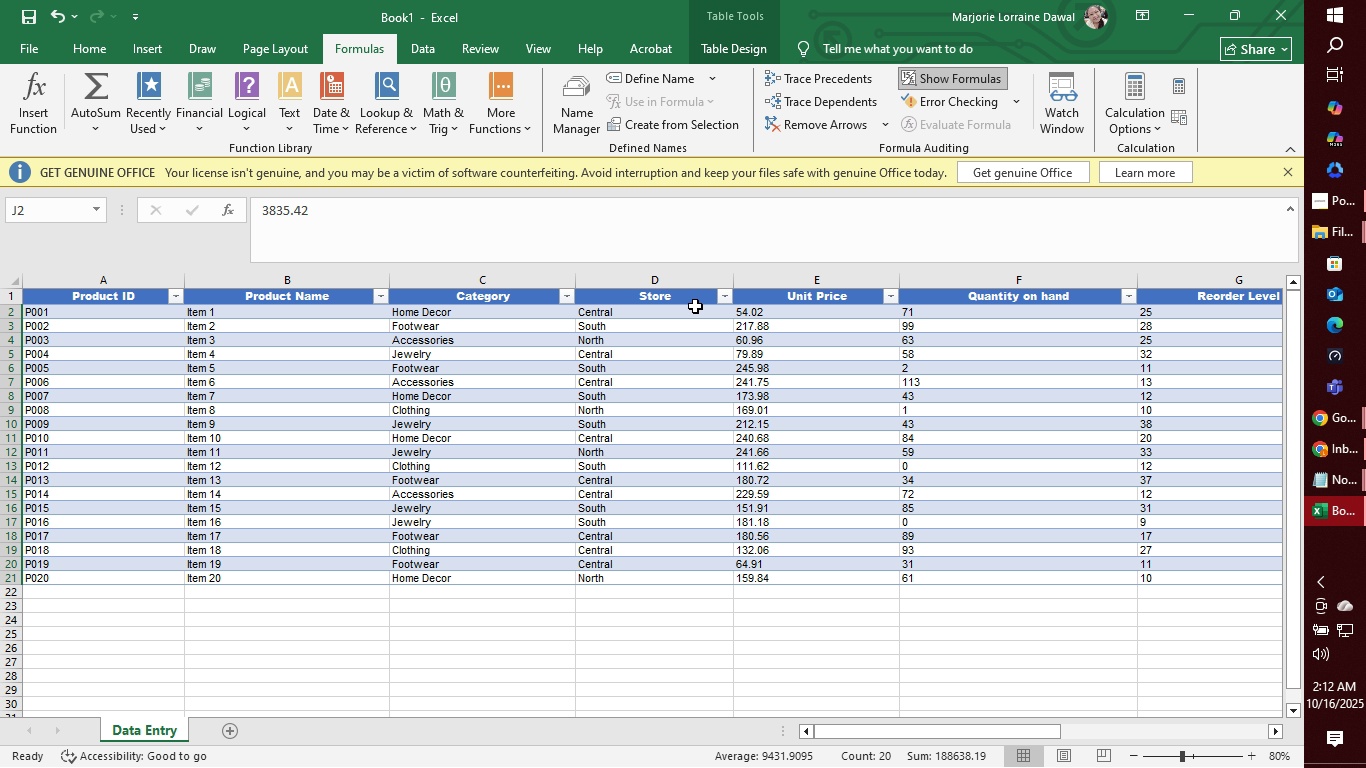 
wait(6.62)
 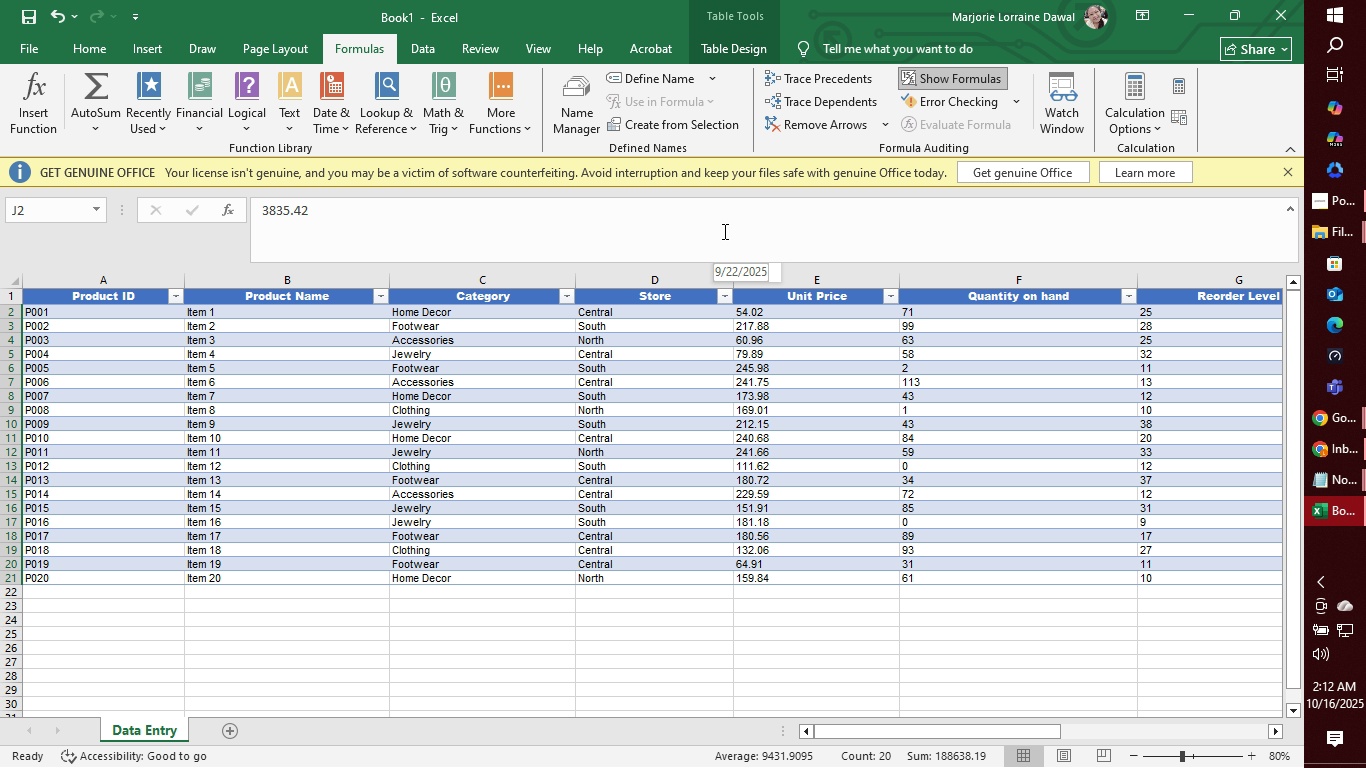 
left_click([830, 315])
 